 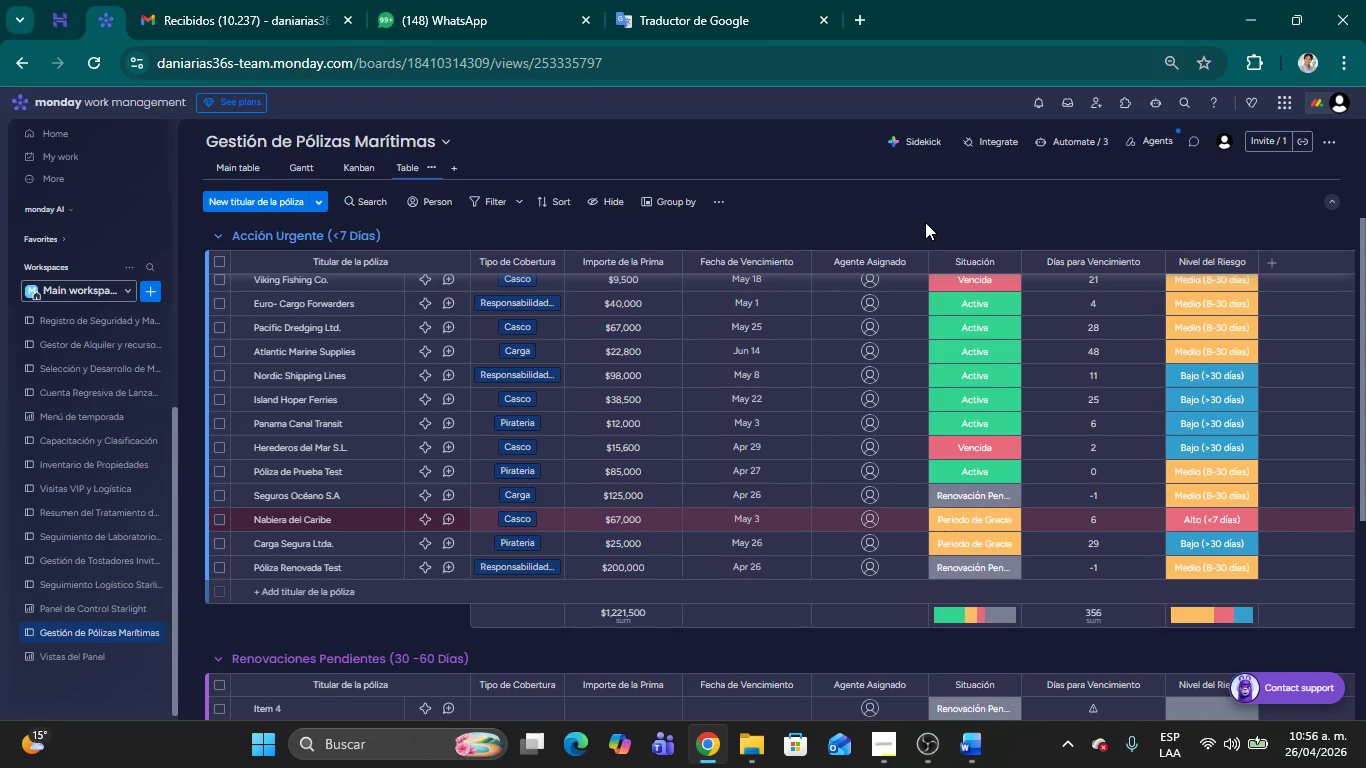 
key(Meta+Shift+MetaLeft)
 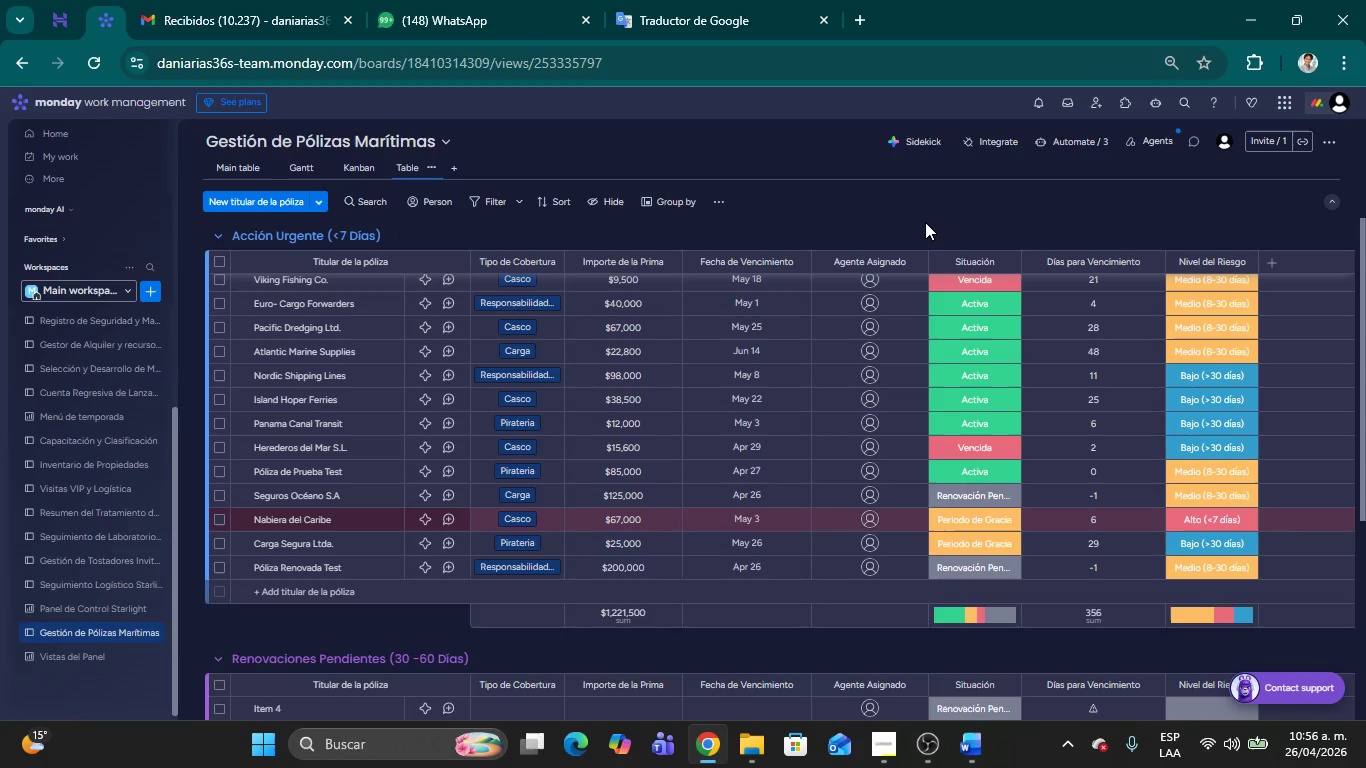 
key(Meta+Shift+S)
 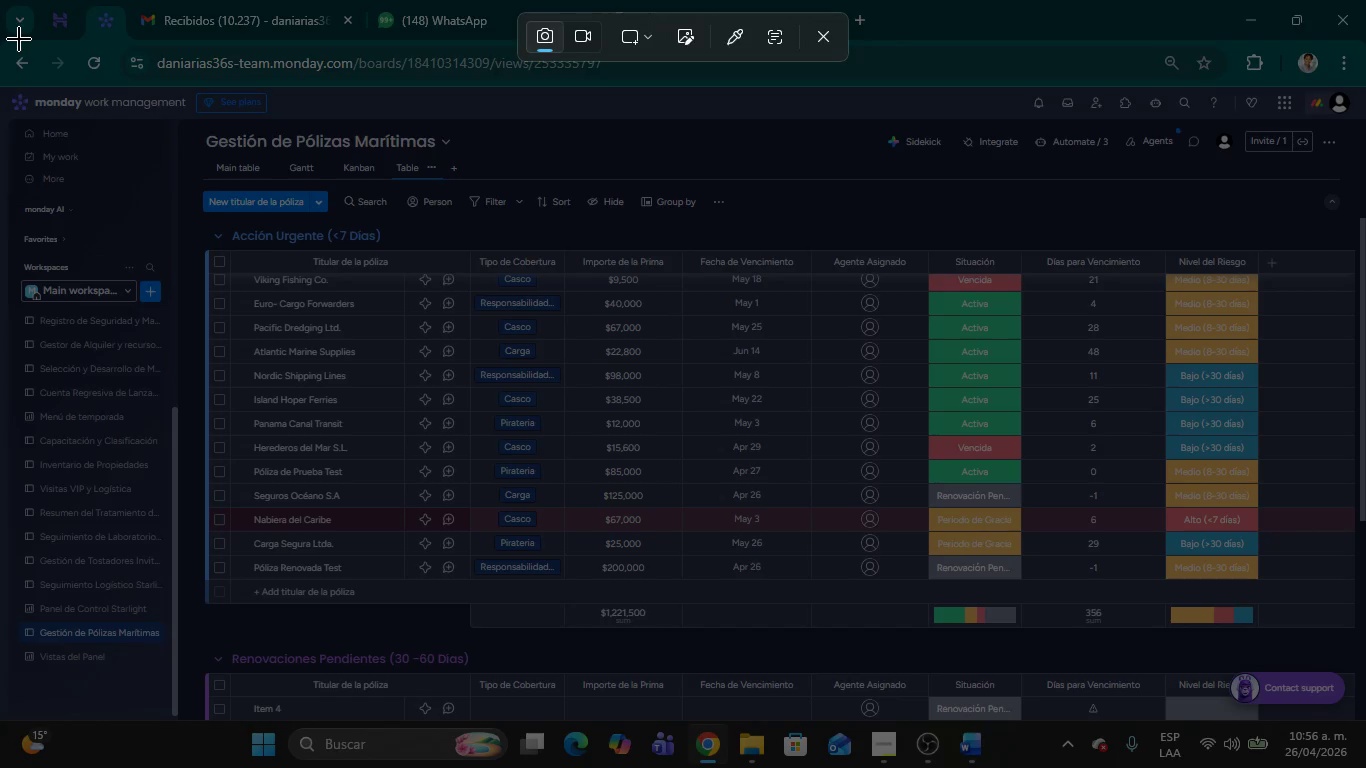 
left_click_drag(start_coordinate=[6, 37], to_coordinate=[1365, 767])
 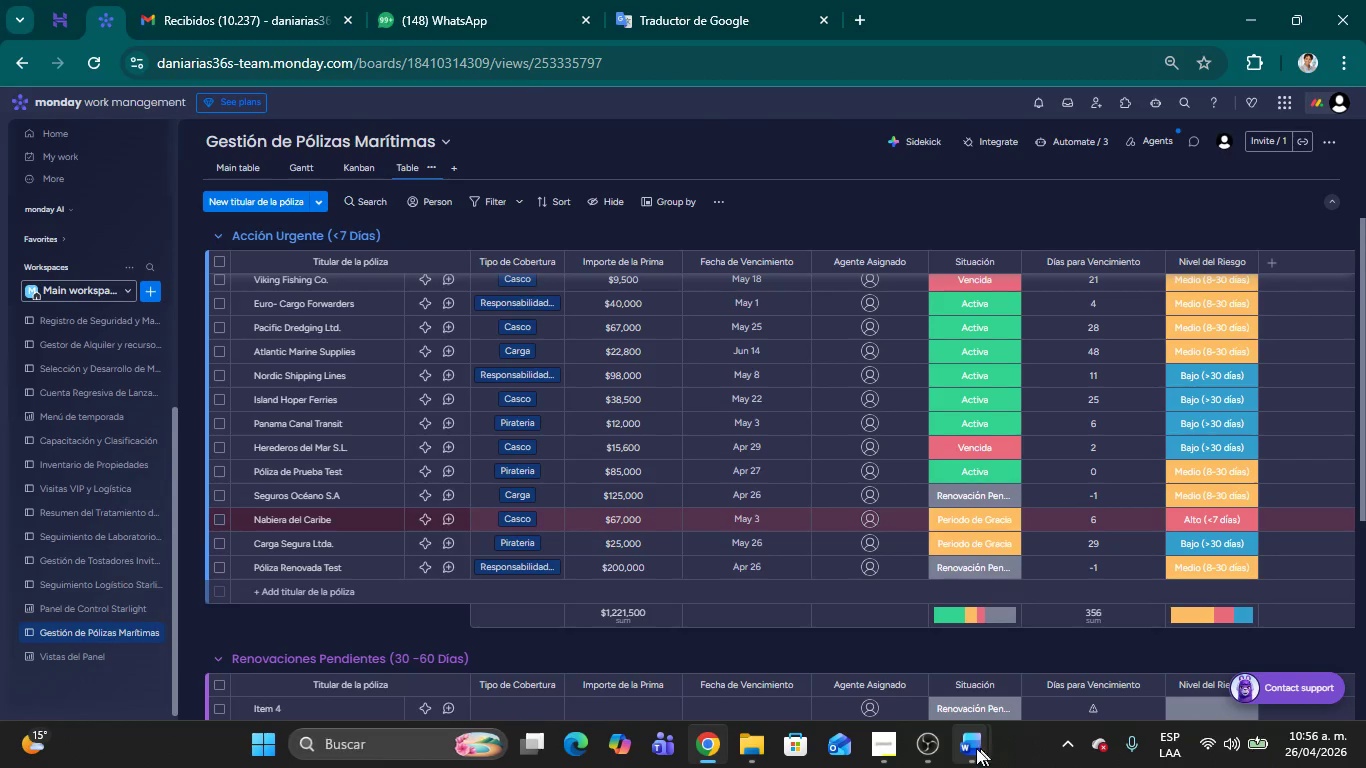 
left_click([973, 748])
 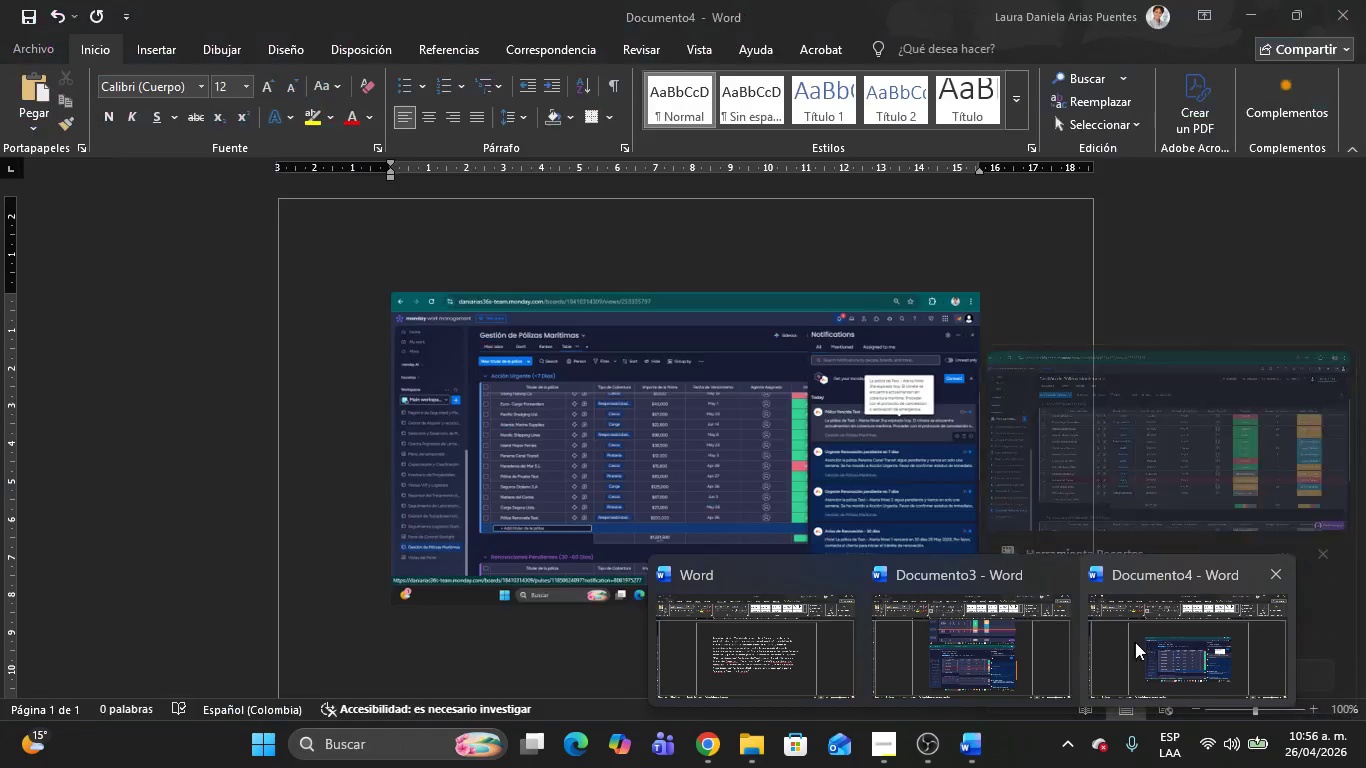 
left_click([1136, 642])
 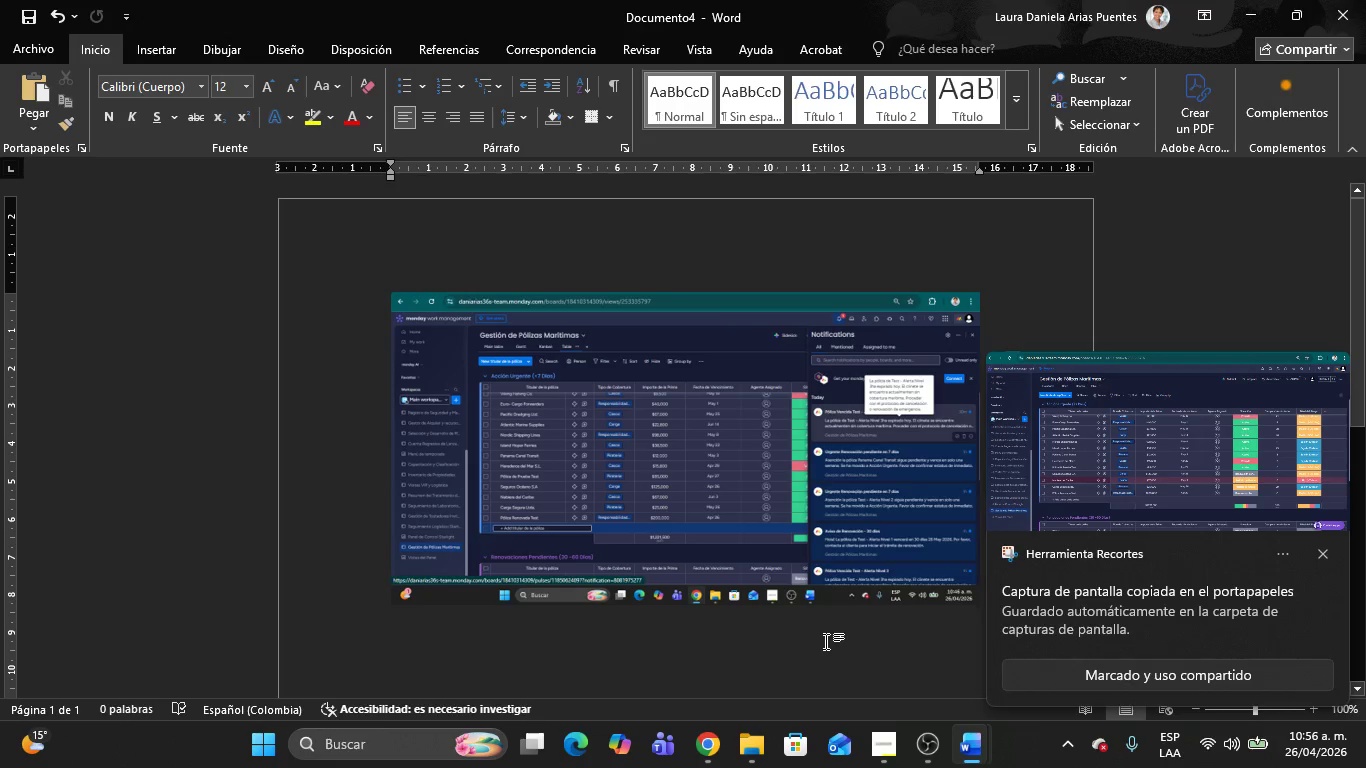 
left_click([826, 641])
 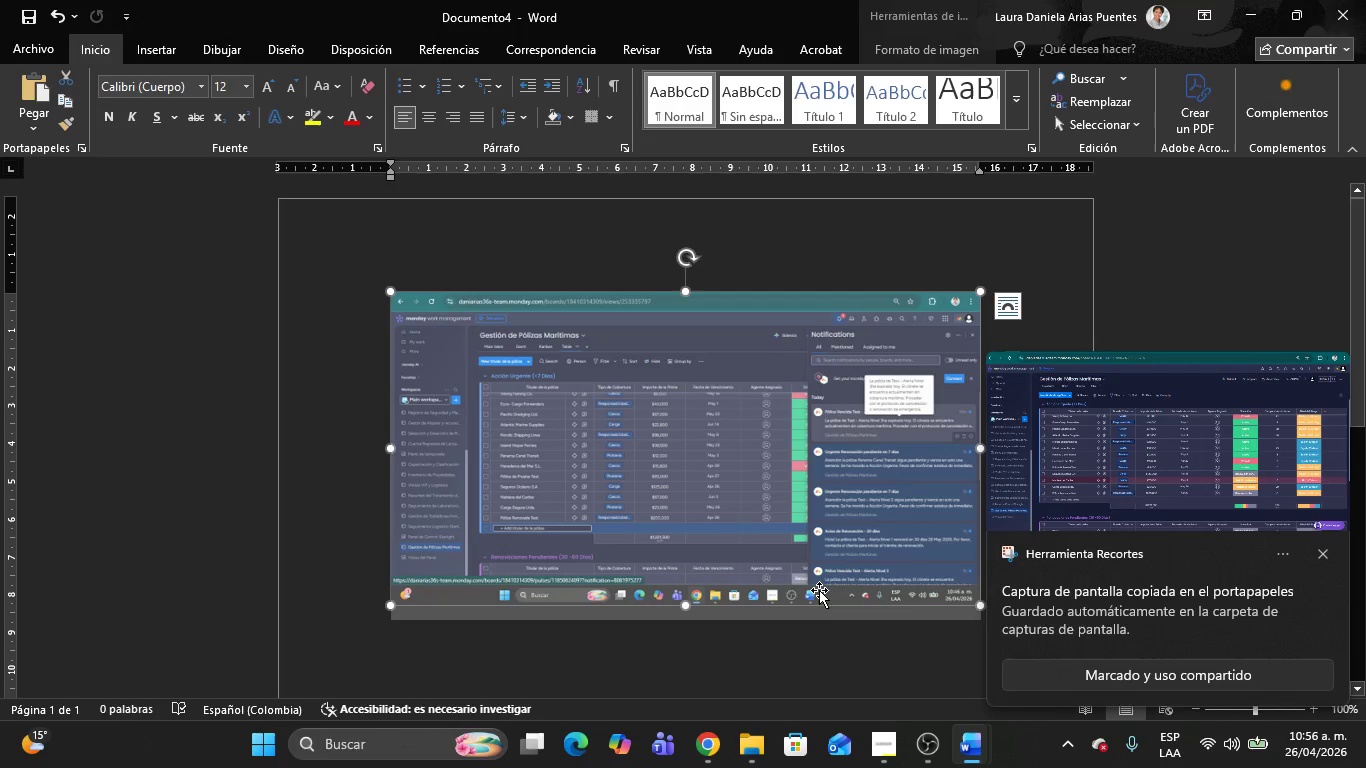 
key(ArrowLeft)
 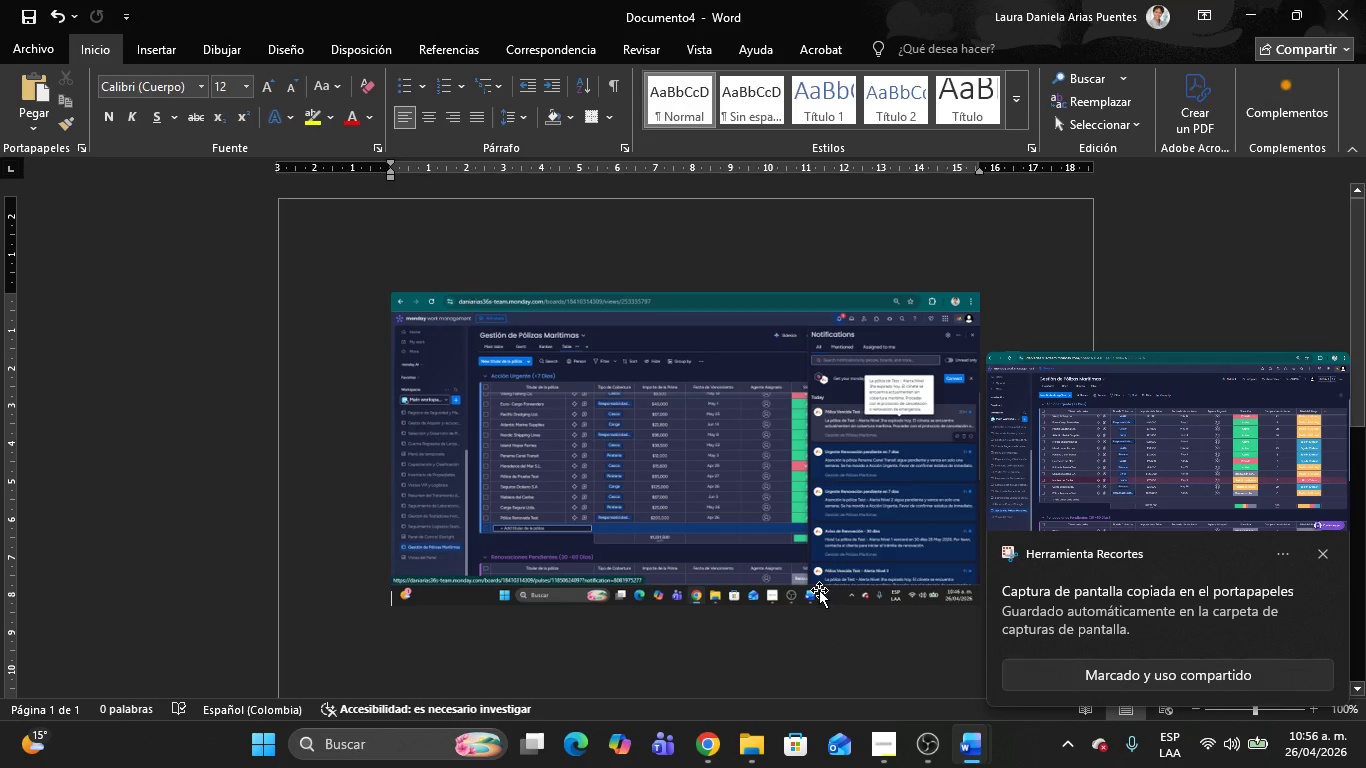 
key(ArrowLeft)
 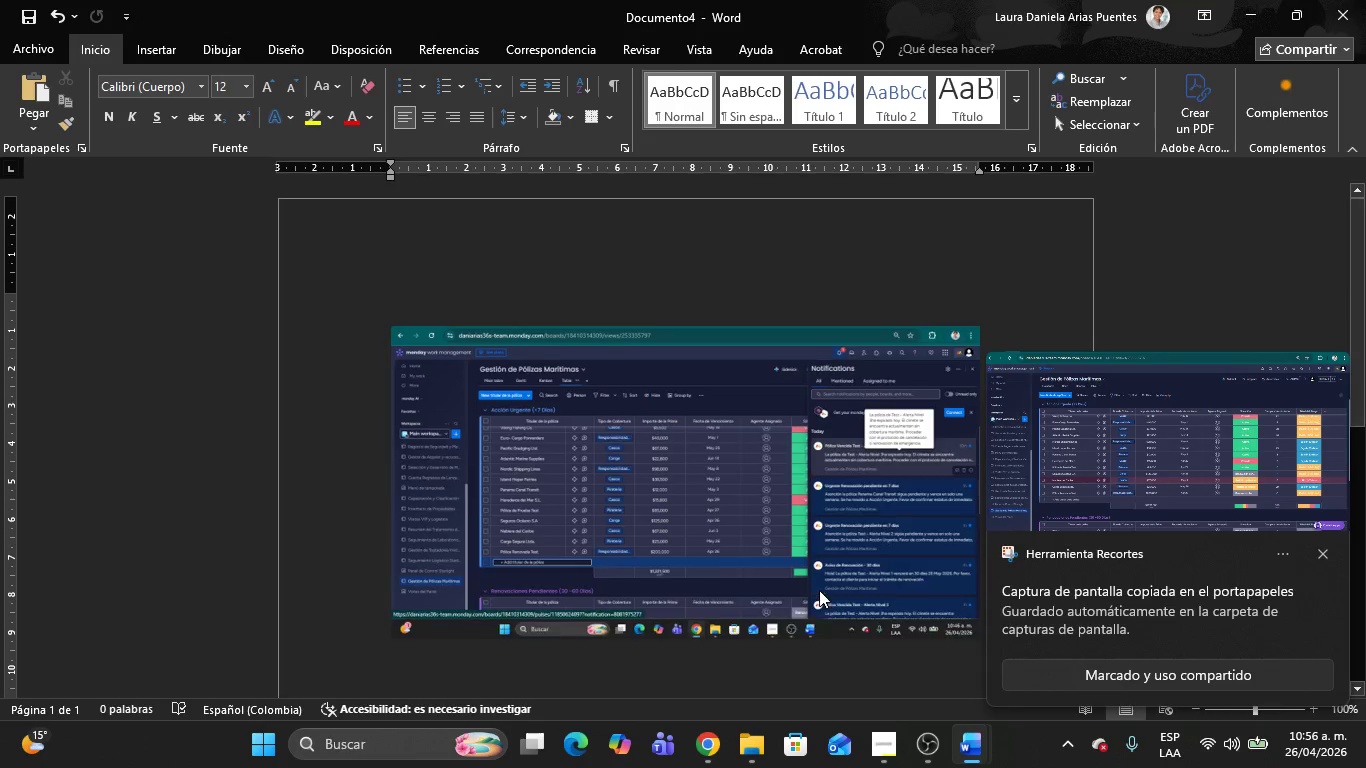 
key(Enter)
 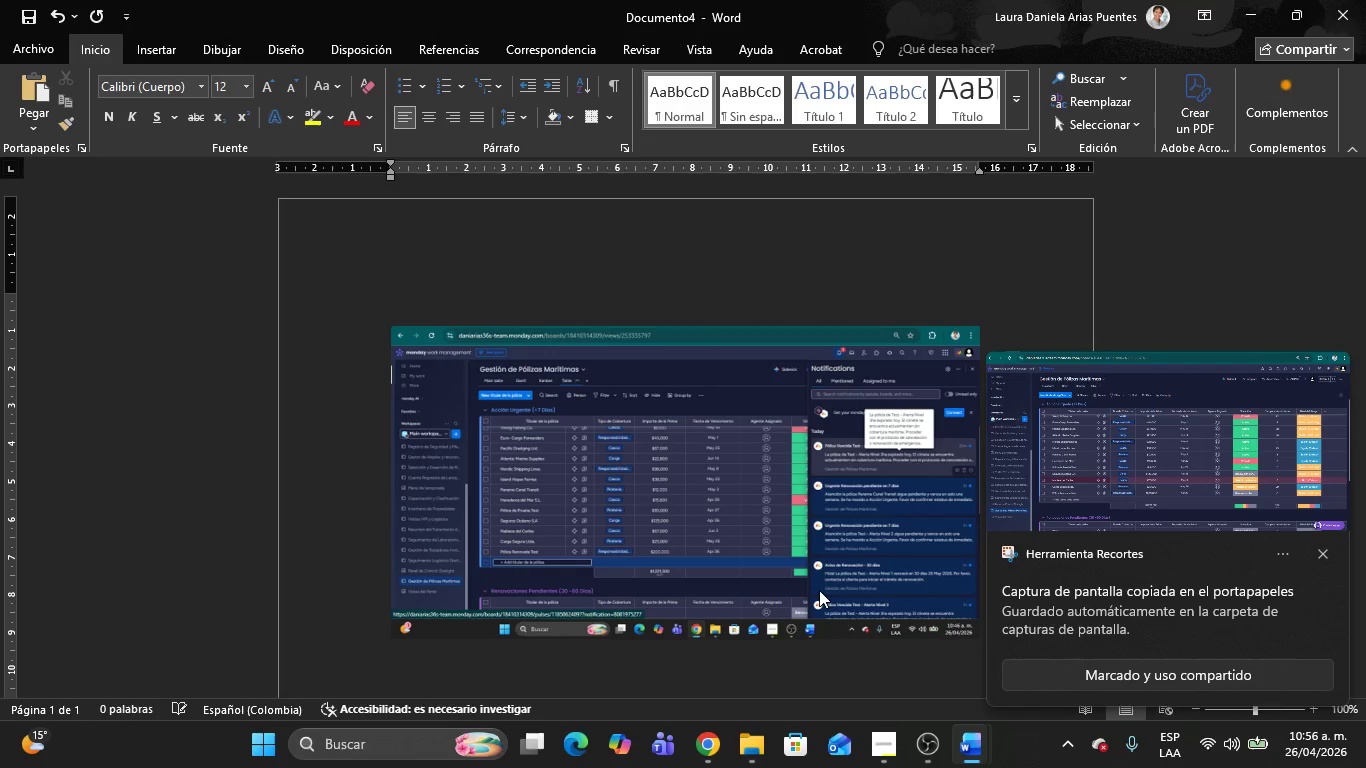 
key(ArrowUp)
 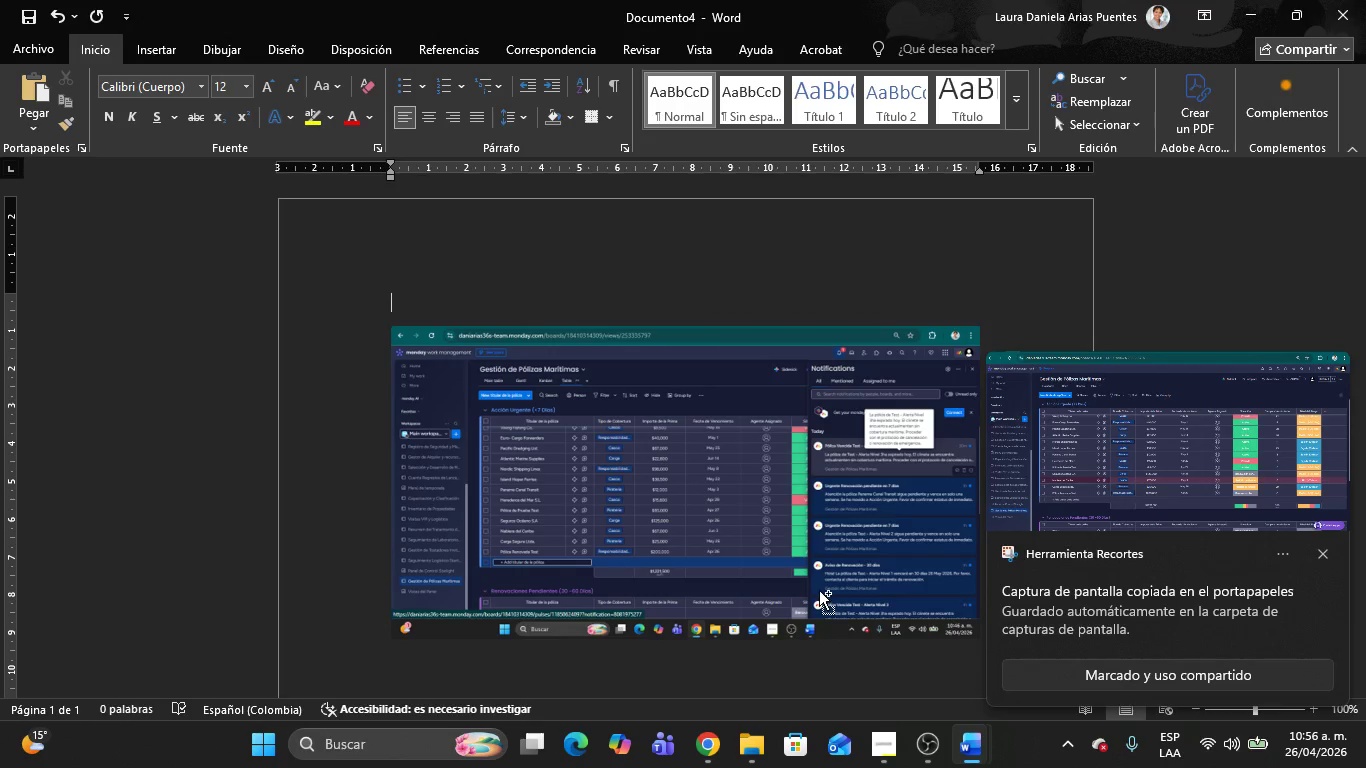 
key(Control+V)
 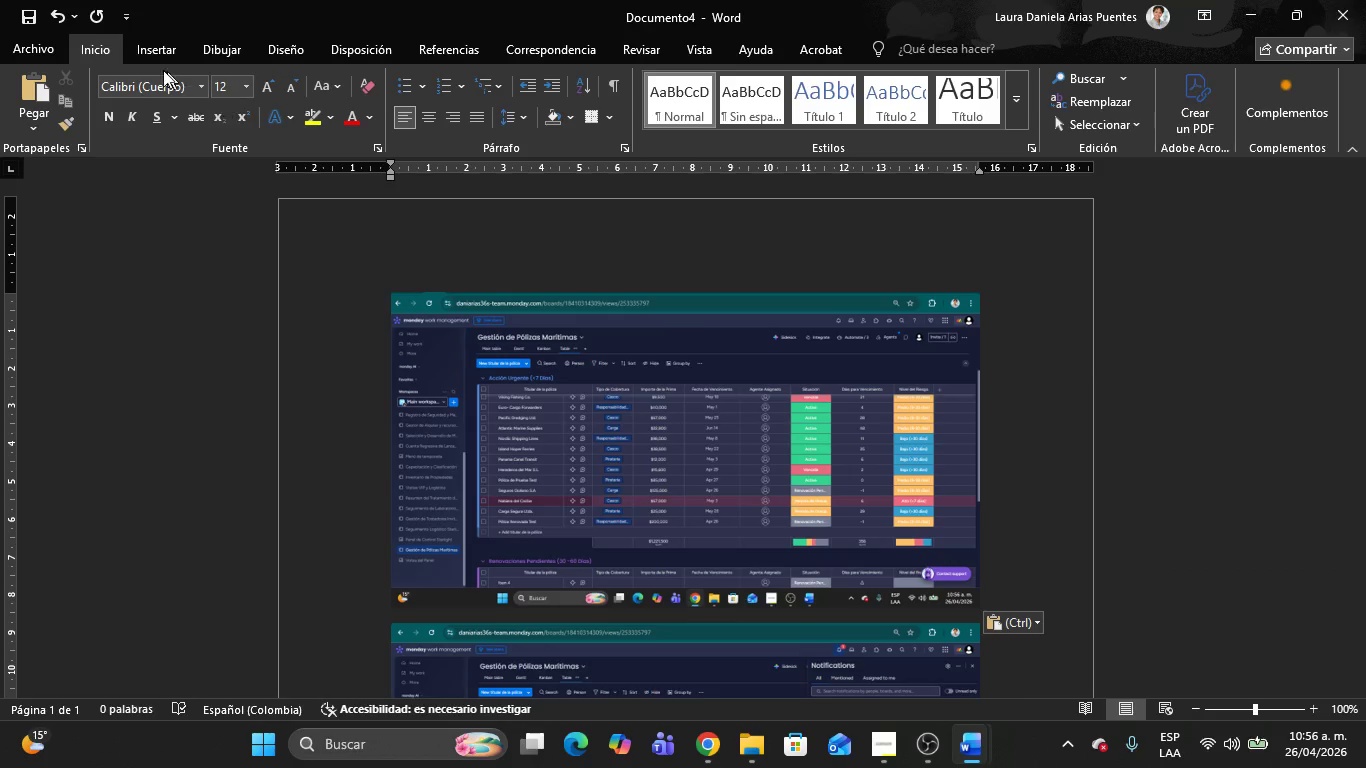 
left_click([144, 52])
 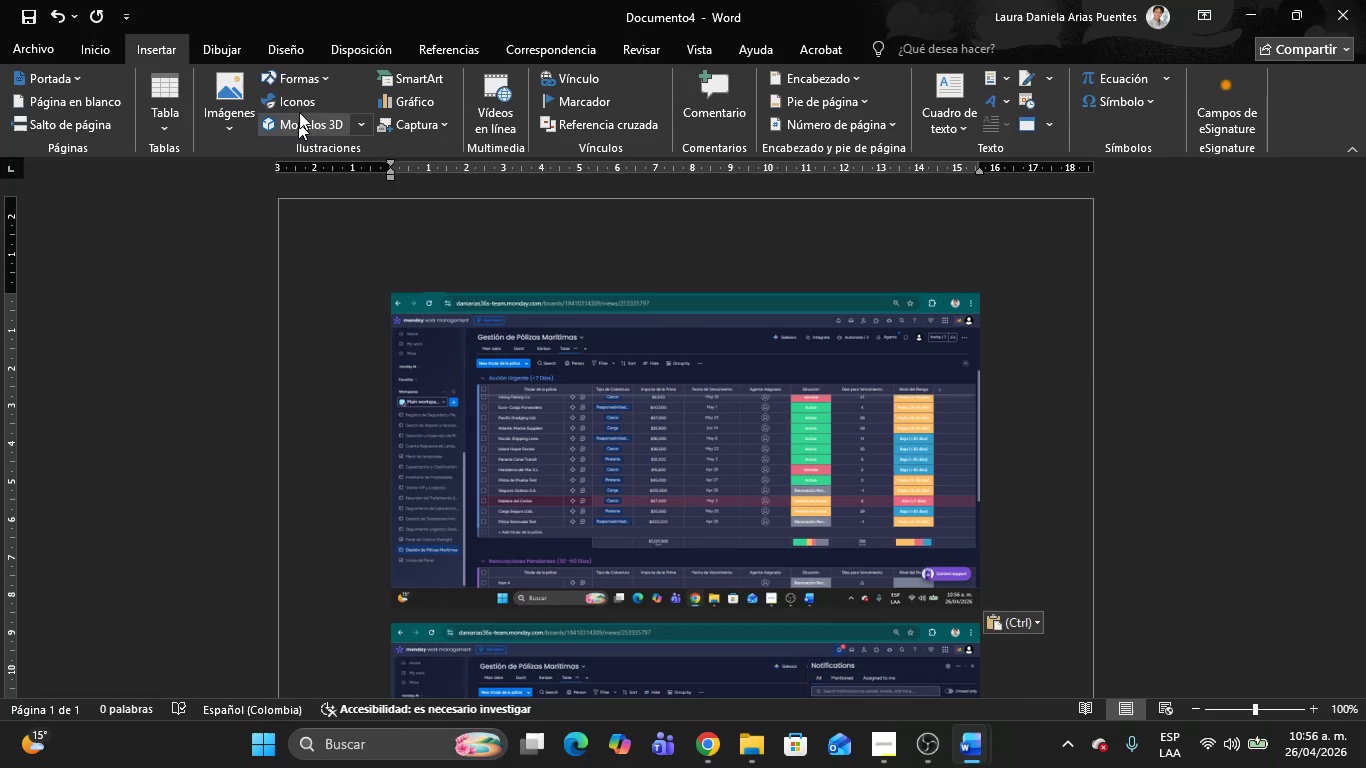 
left_click([307, 79])
 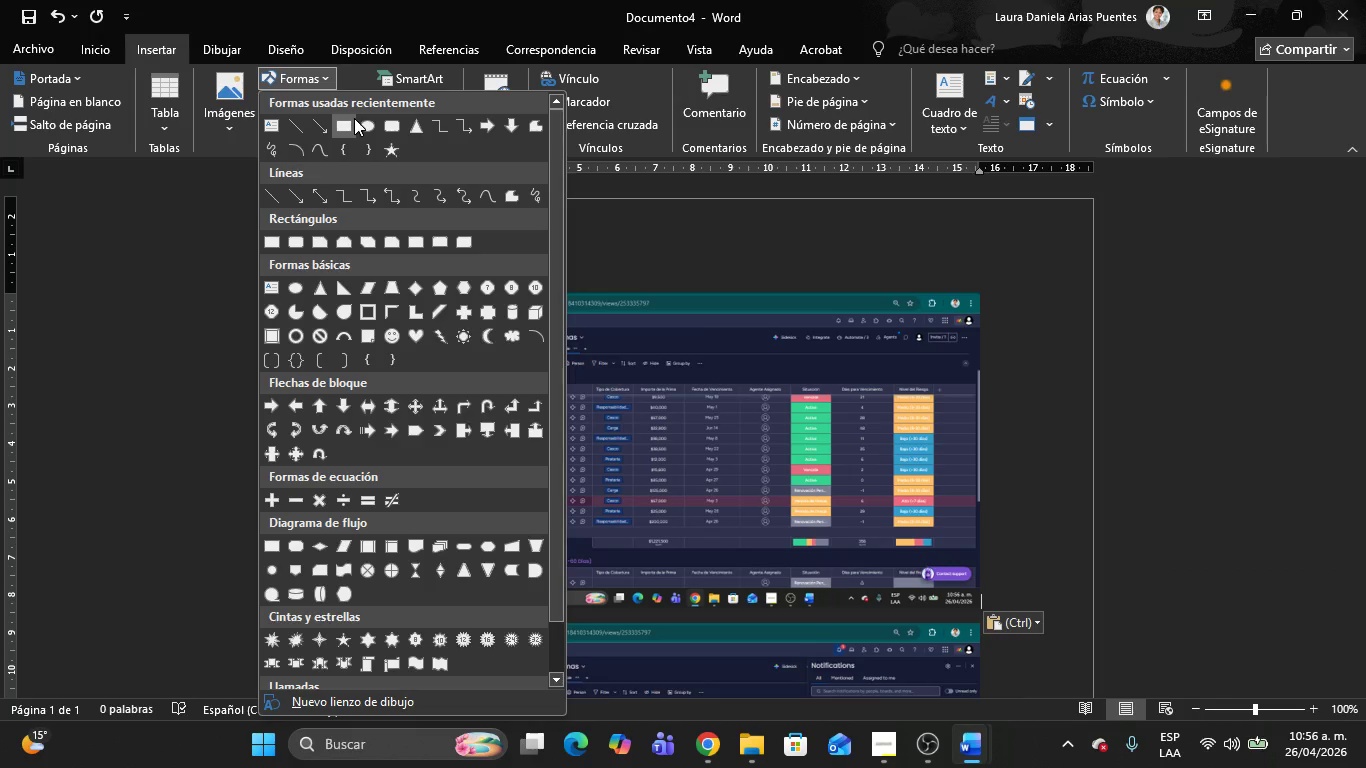 
left_click([346, 124])
 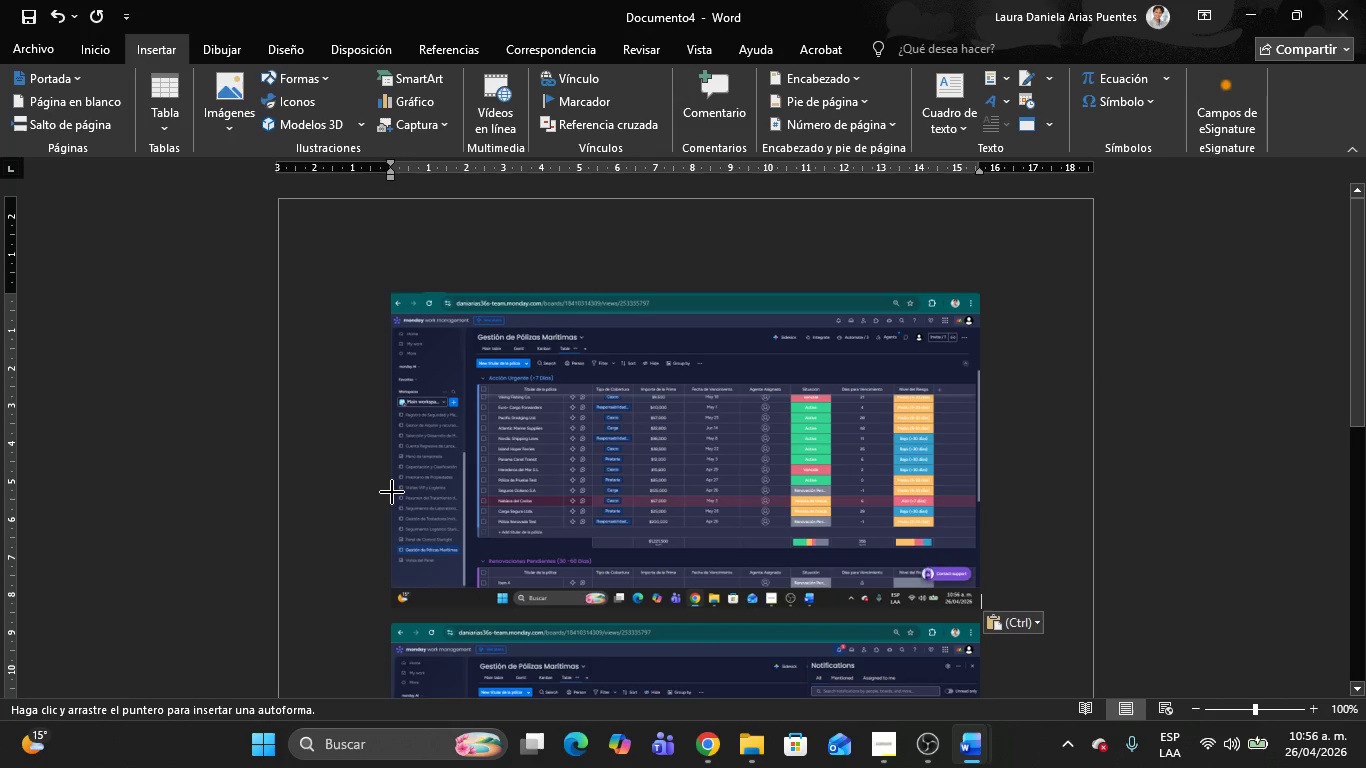 
left_click_drag(start_coordinate=[392, 493], to_coordinate=[1009, 539])
 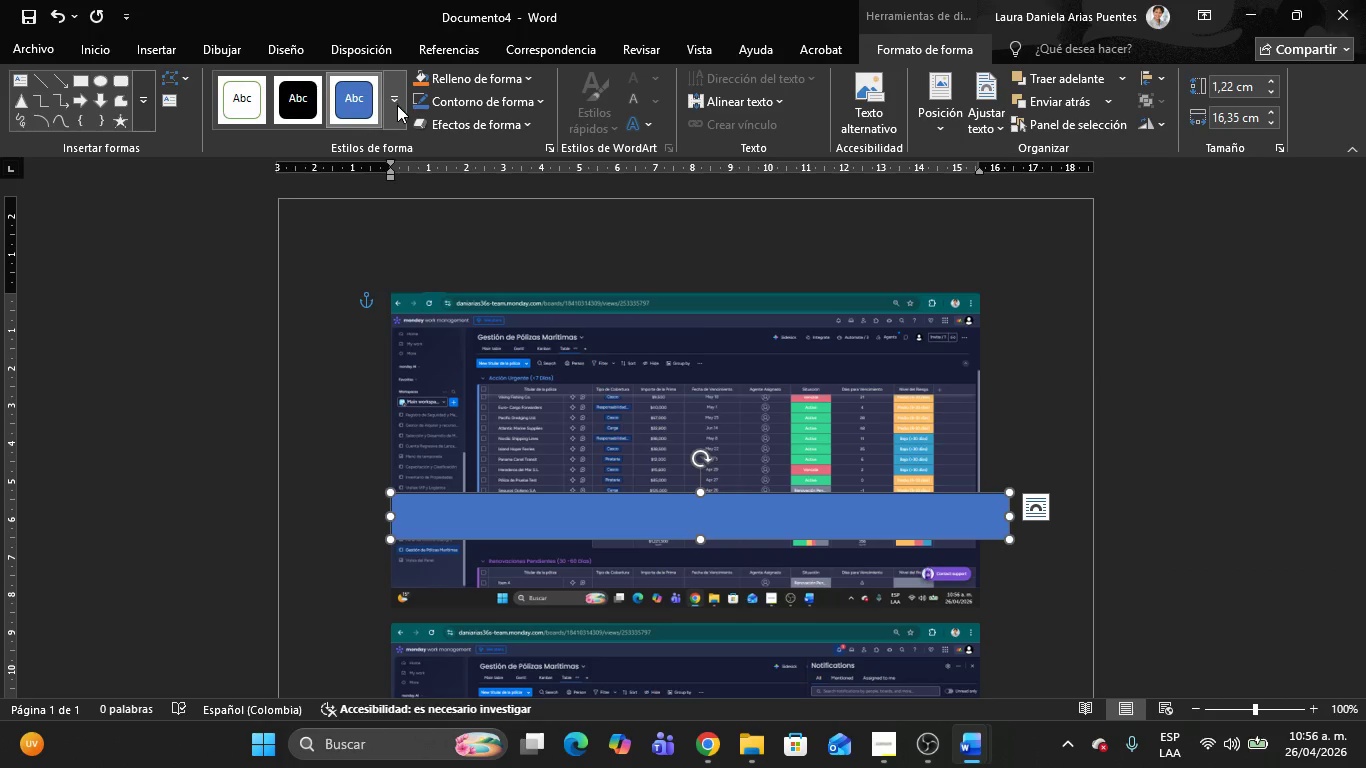 
left_click([397, 105])
 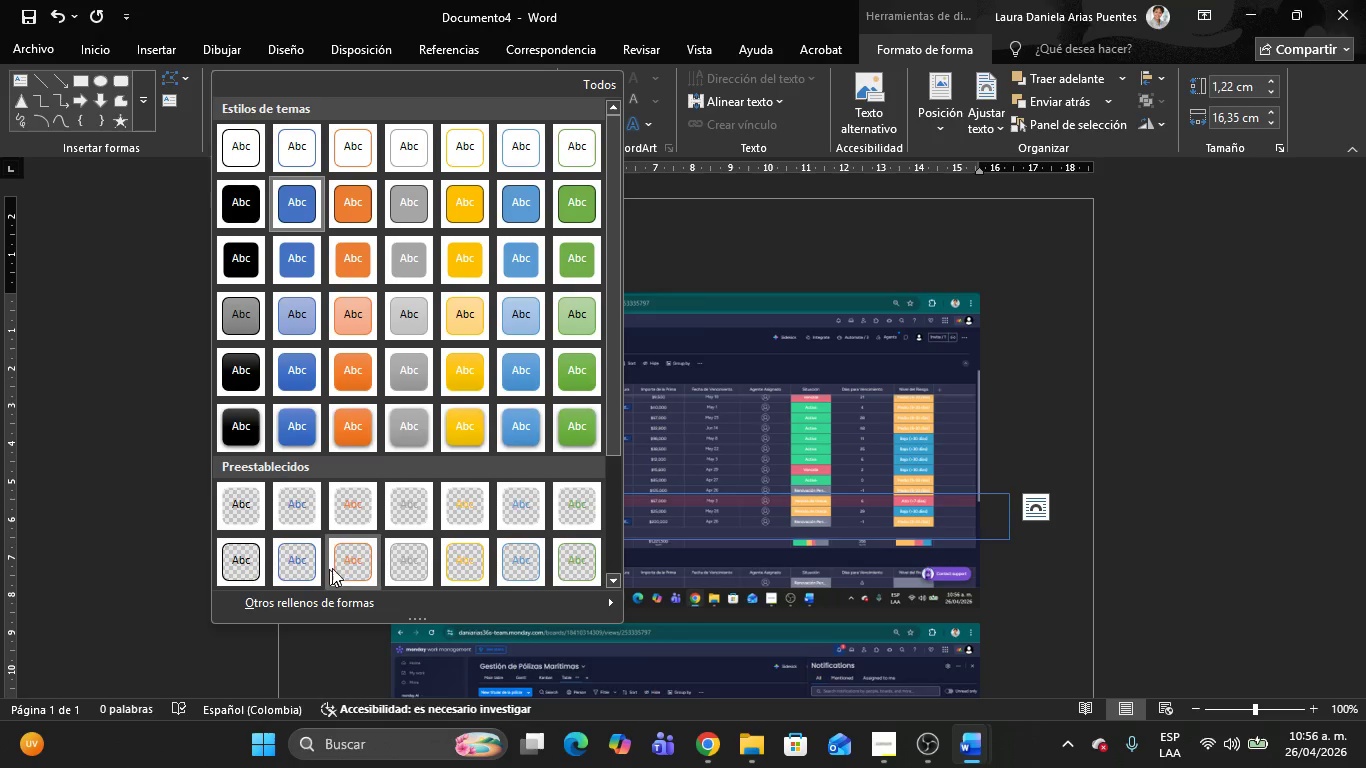 
left_click([347, 564])
 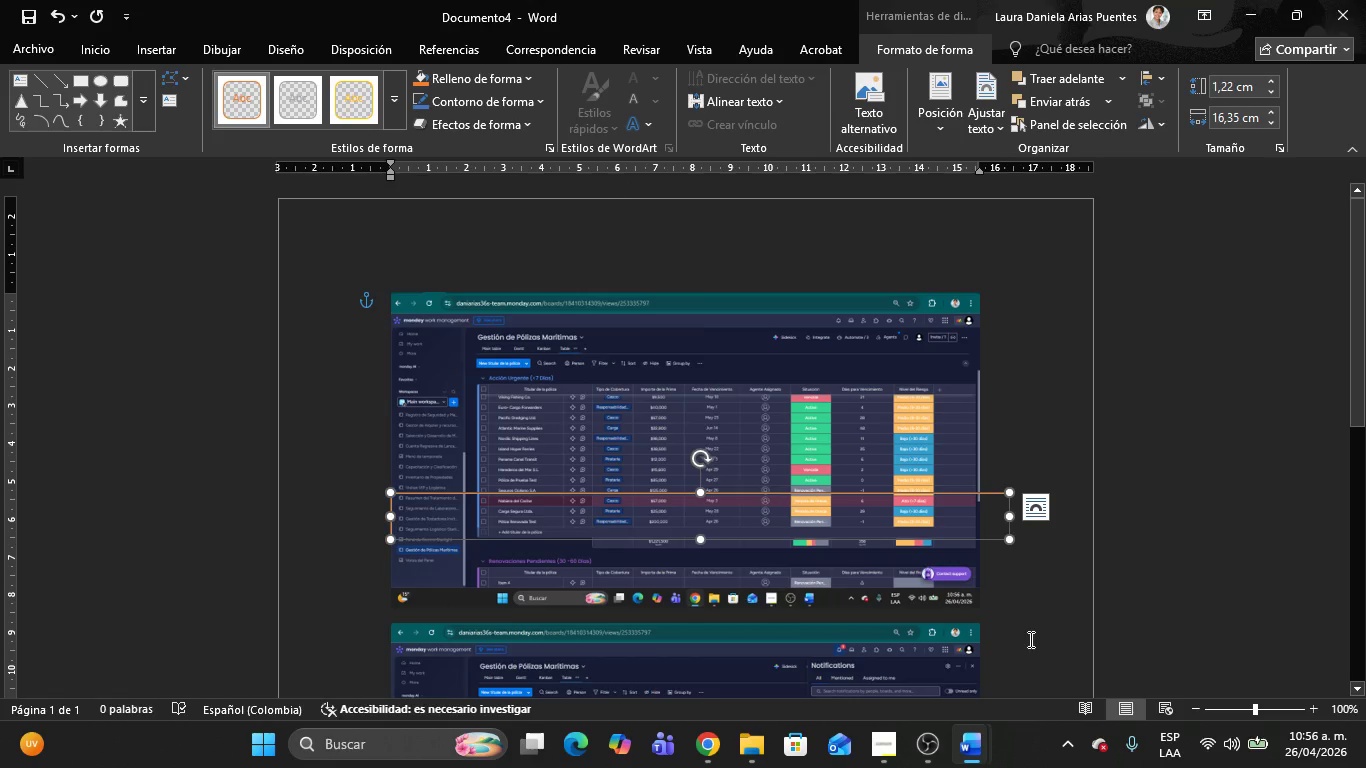 
left_click([1029, 638])
 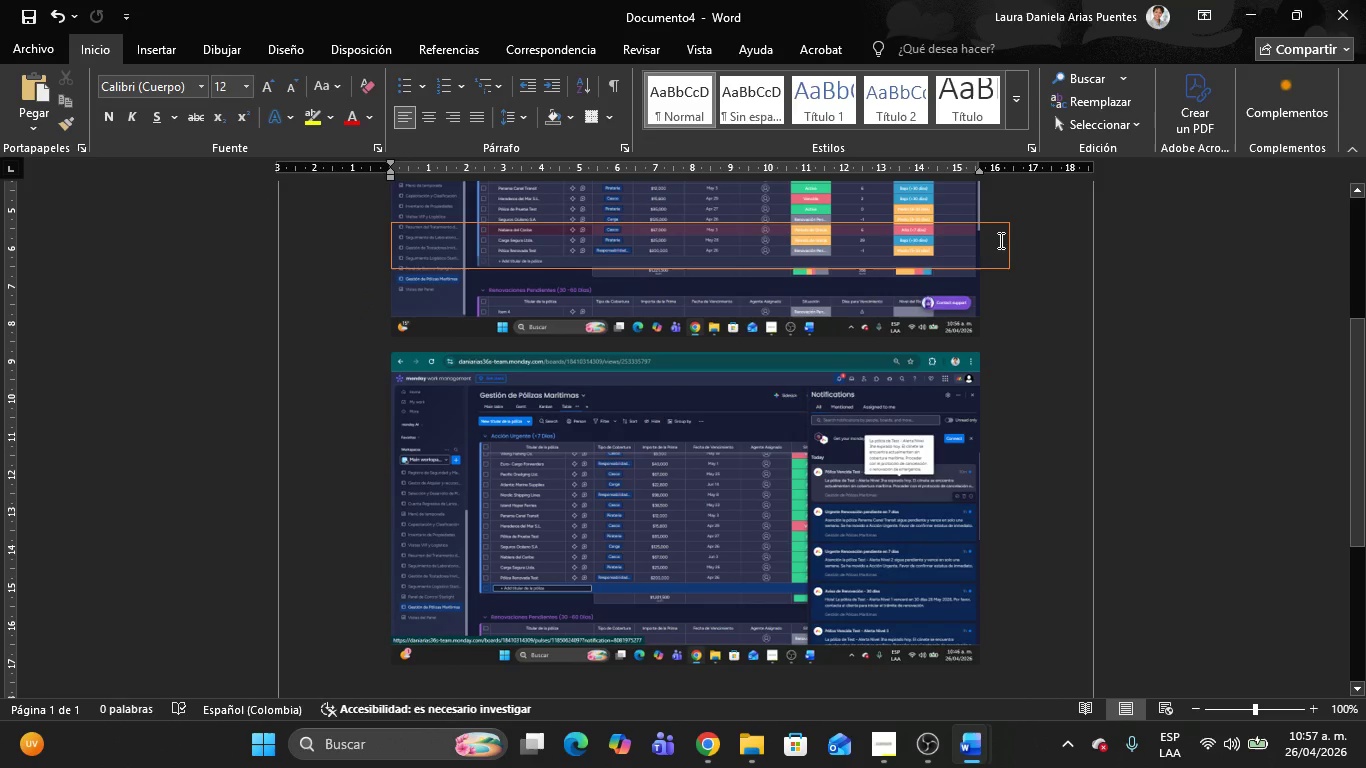 
left_click([1007, 239])
 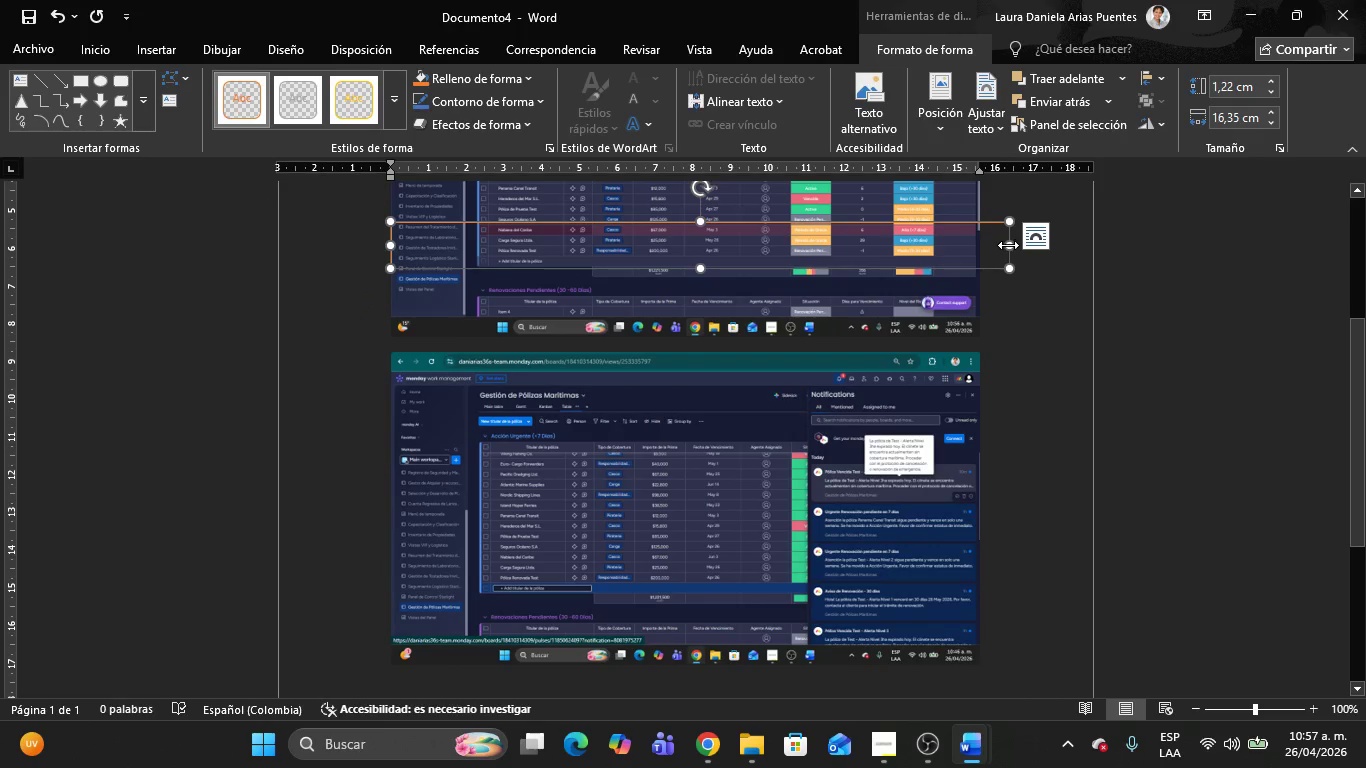 
left_click_drag(start_coordinate=[1008, 245], to_coordinate=[977, 247])
 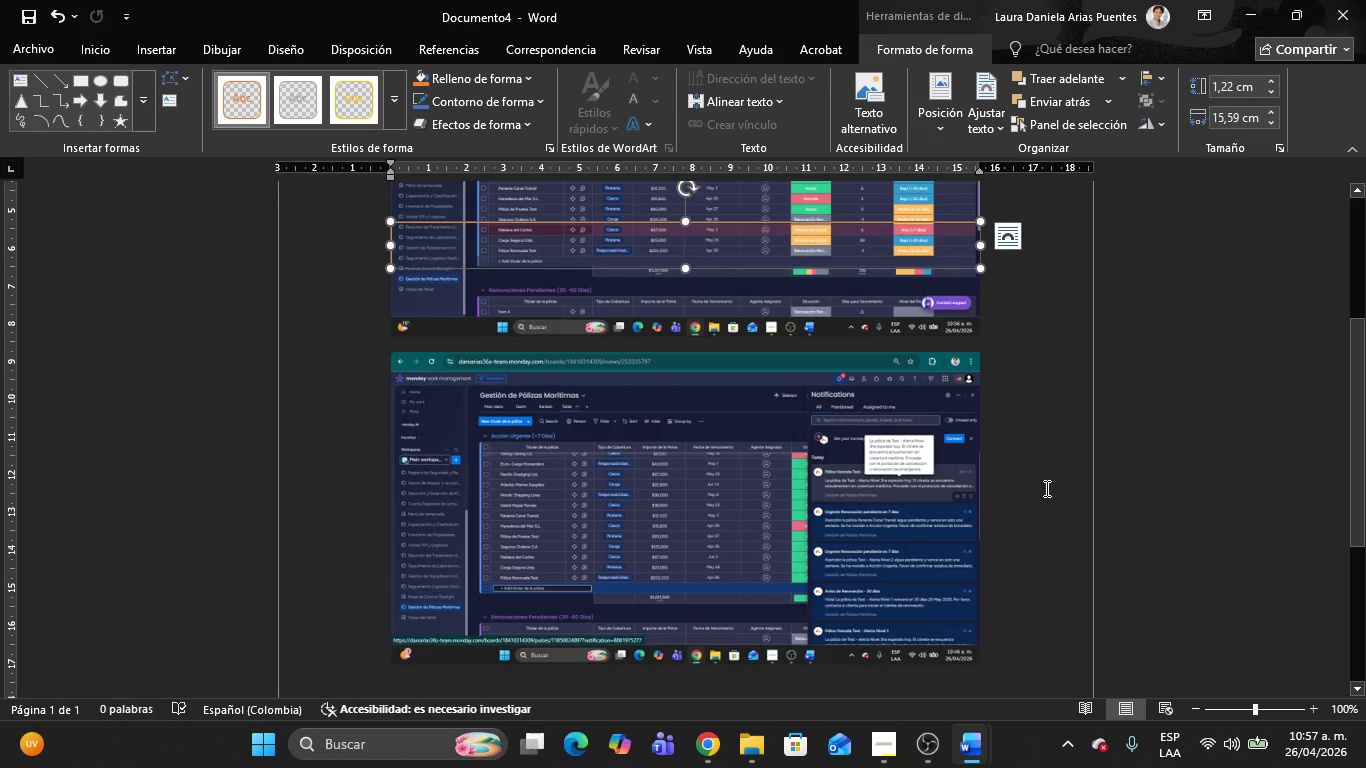 
left_click([1045, 488])
 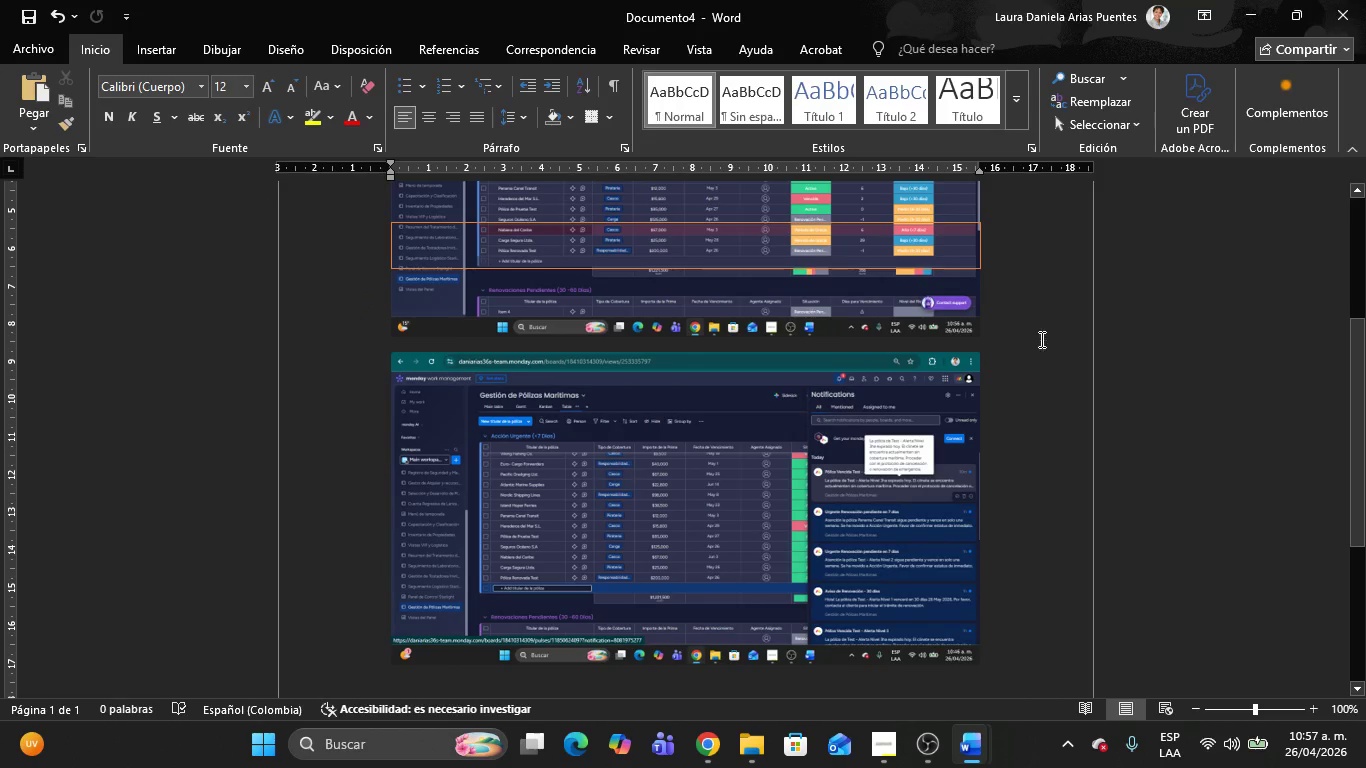 
left_click([1020, 331])
 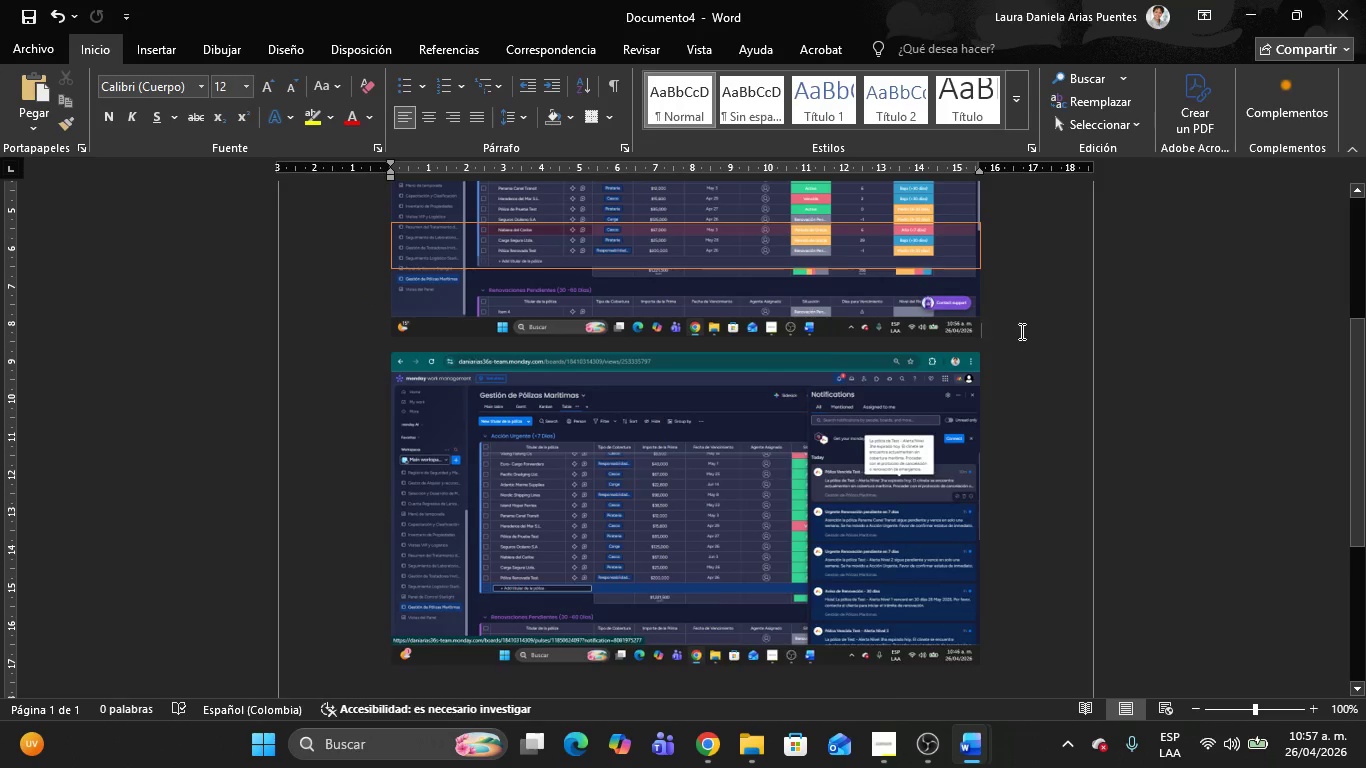 
key(Enter)
 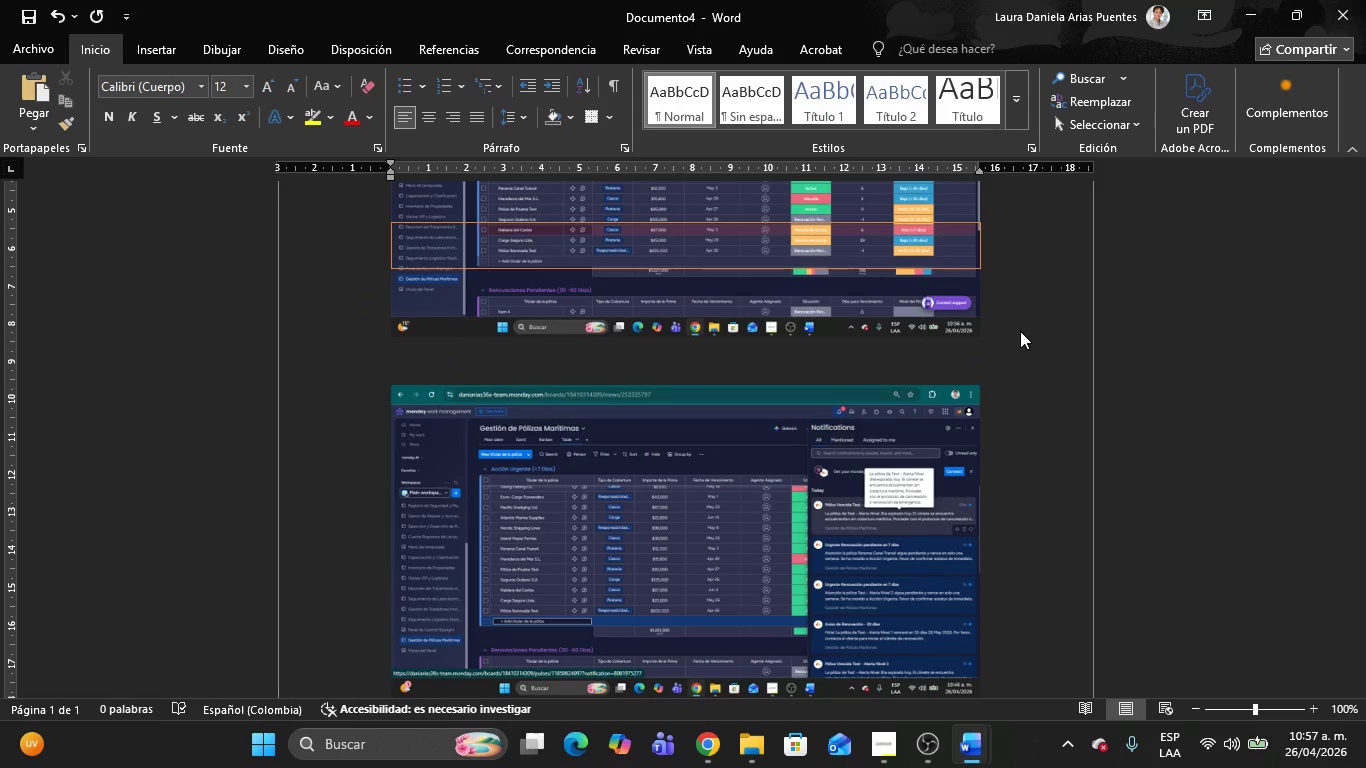 
key(Alt+AltLeft)
 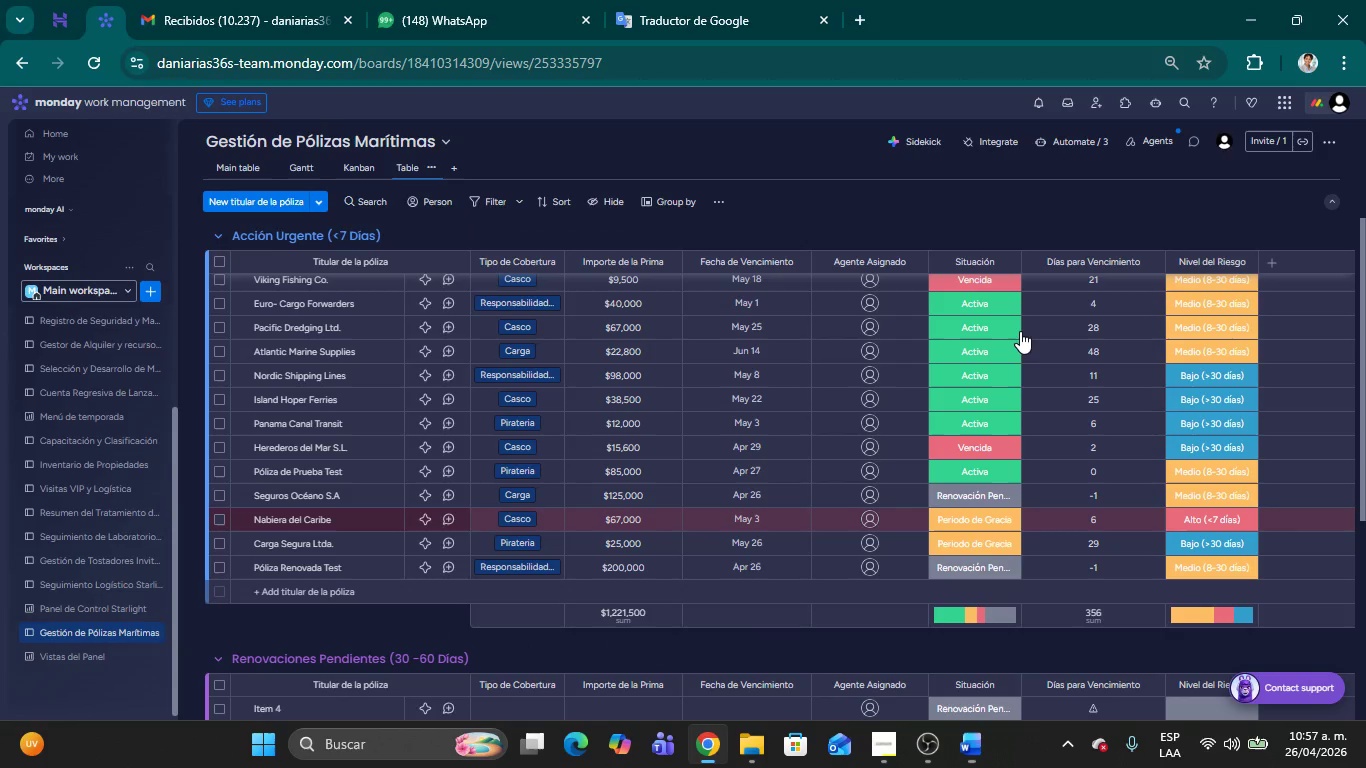 
key(Alt+Tab)
 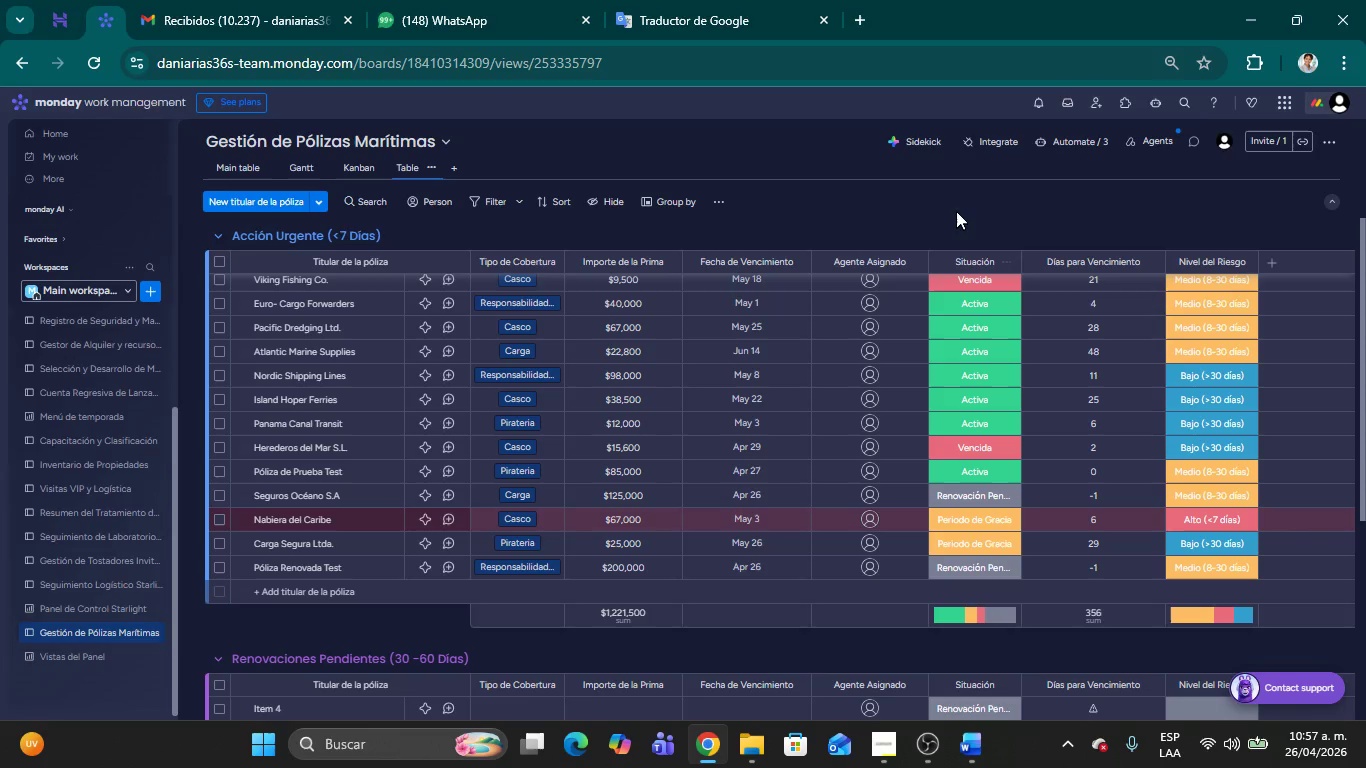 
left_click([956, 211])
 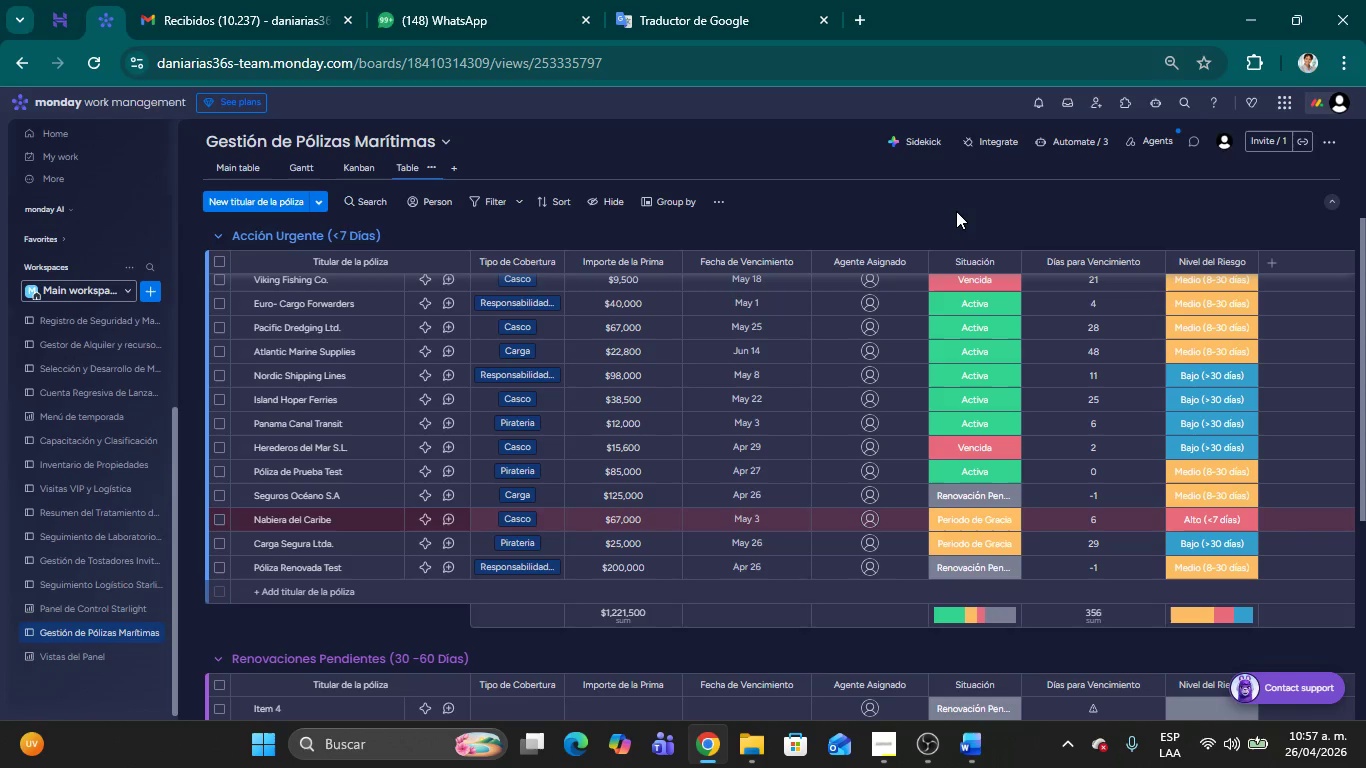 
wait(6.36)
 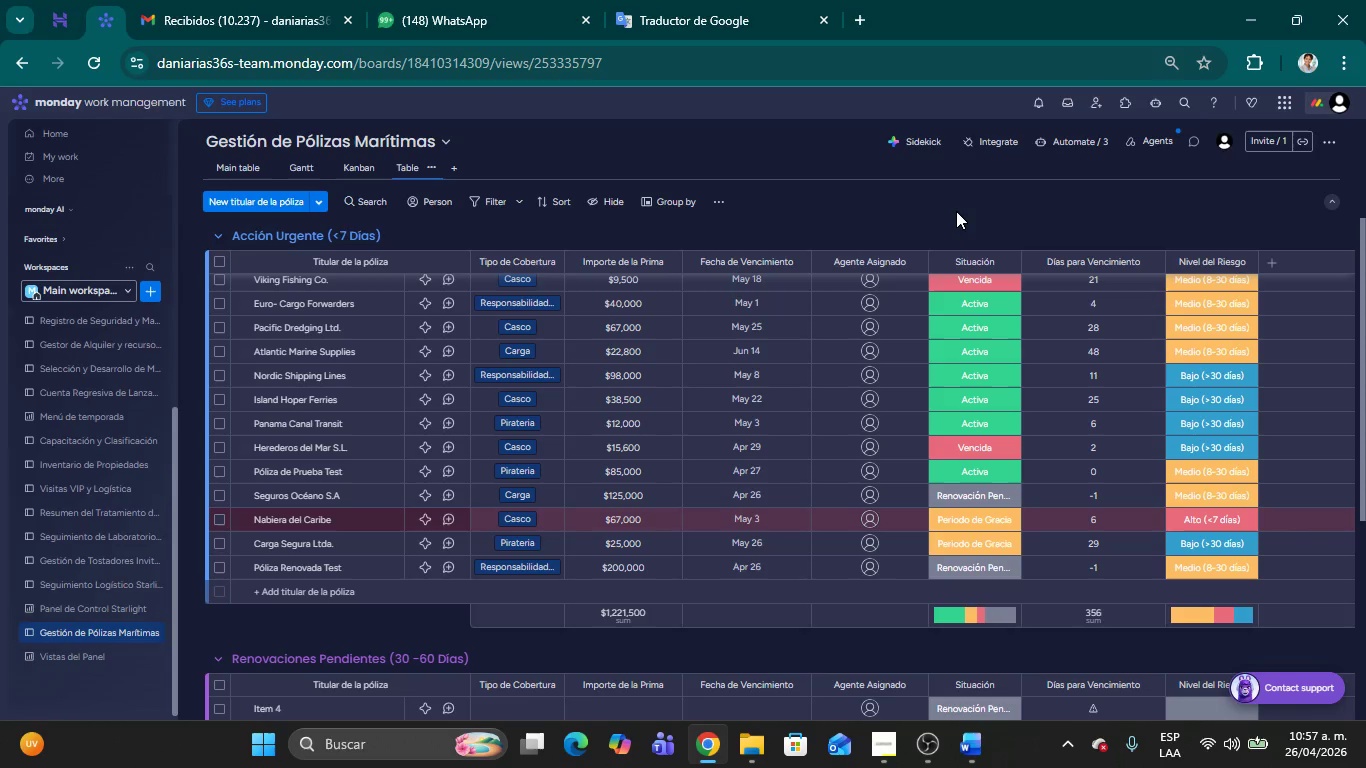 
scroll: coordinate [862, 396], scroll_direction: down, amount: 5.0
 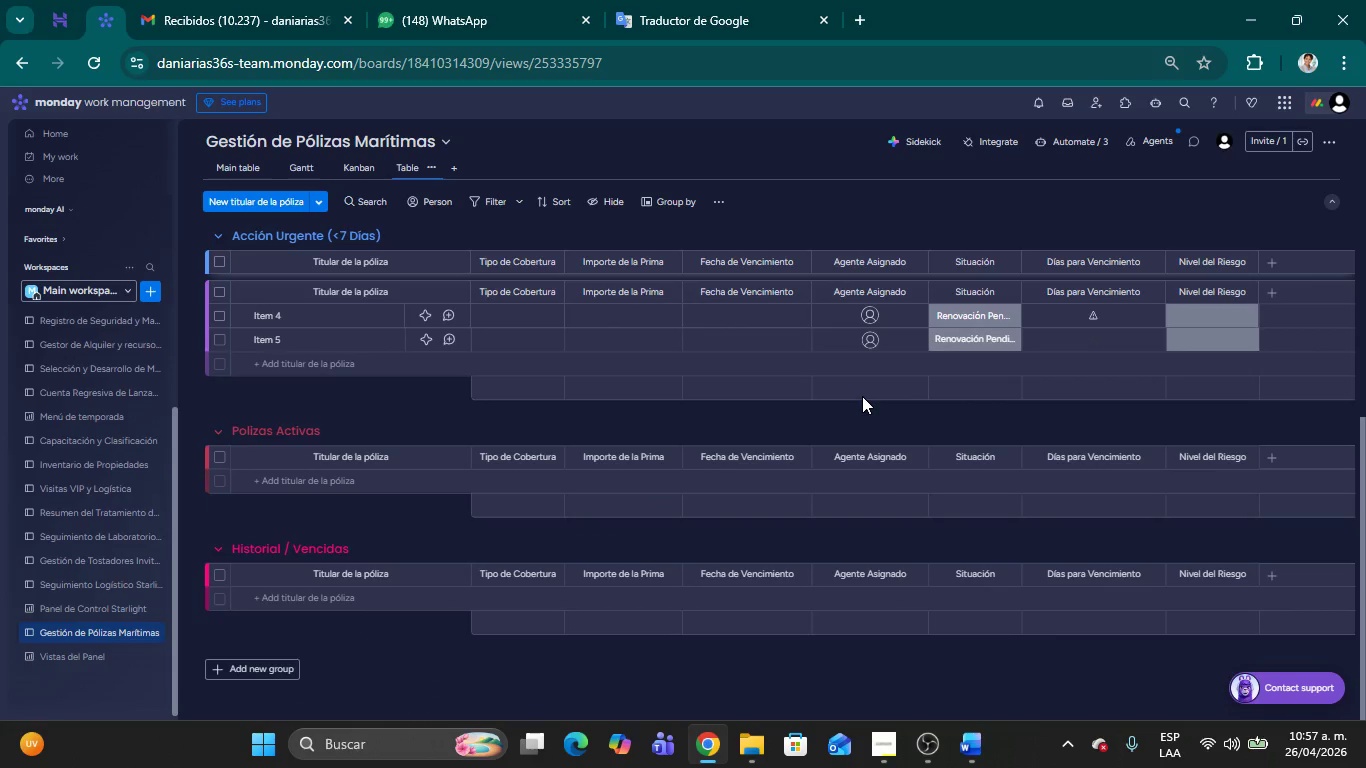 
scroll: coordinate [862, 396], scroll_direction: up, amount: 13.0
 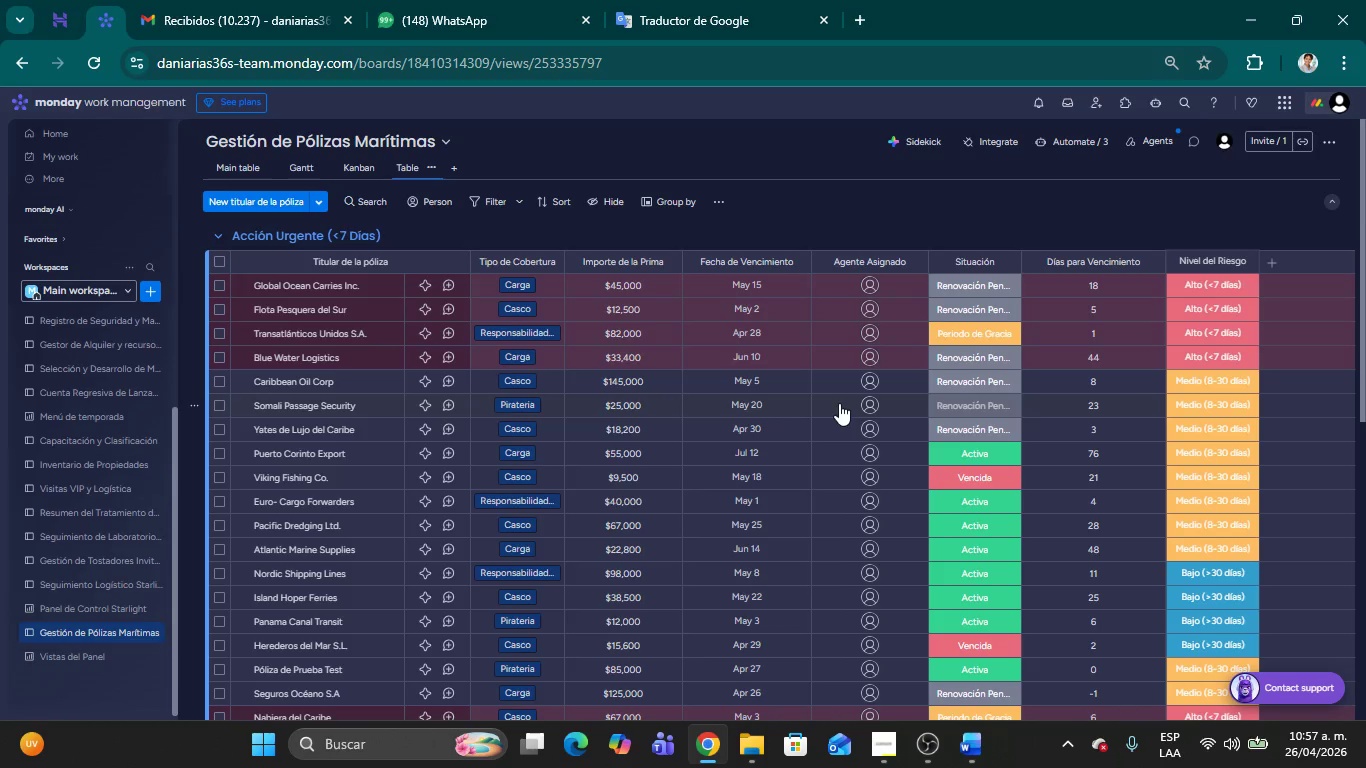 
left_click([782, 146])
 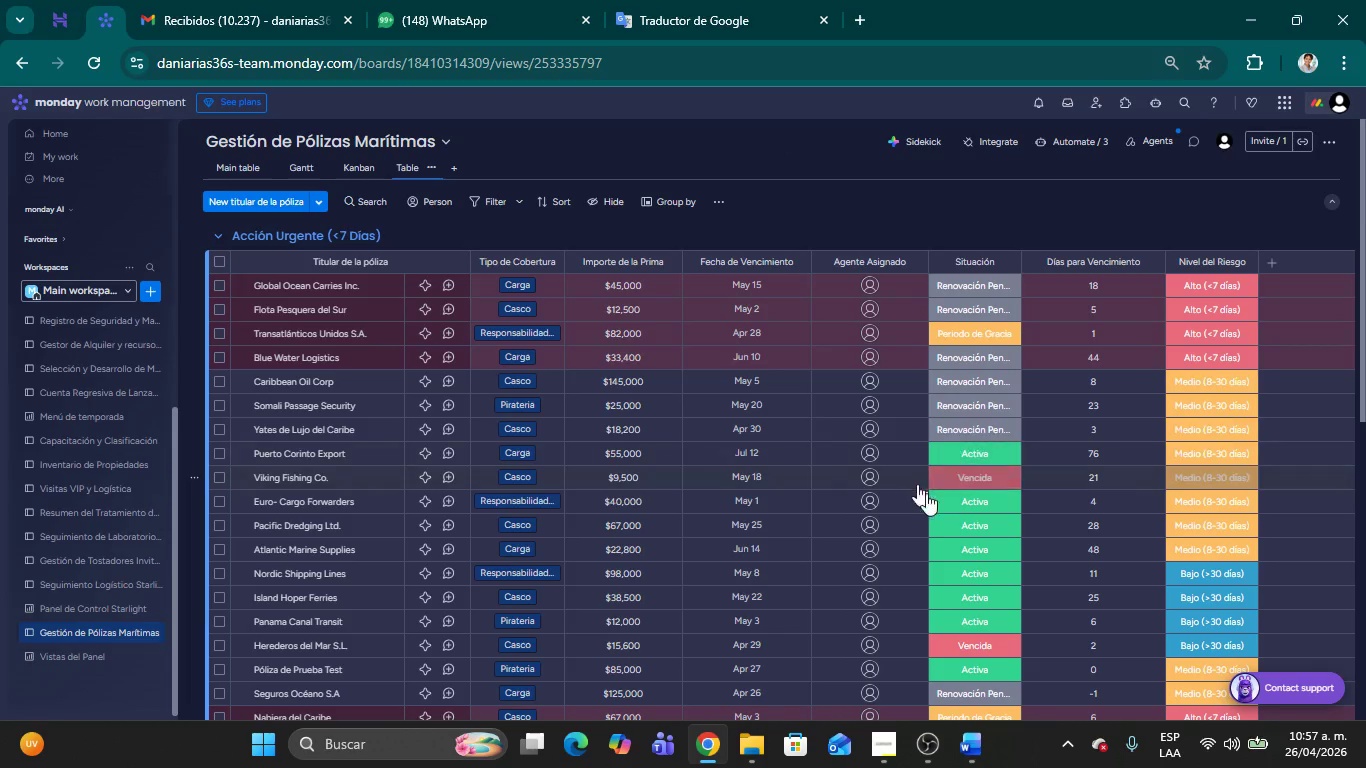 
scroll: coordinate [942, 504], scroll_direction: up, amount: 6.0
 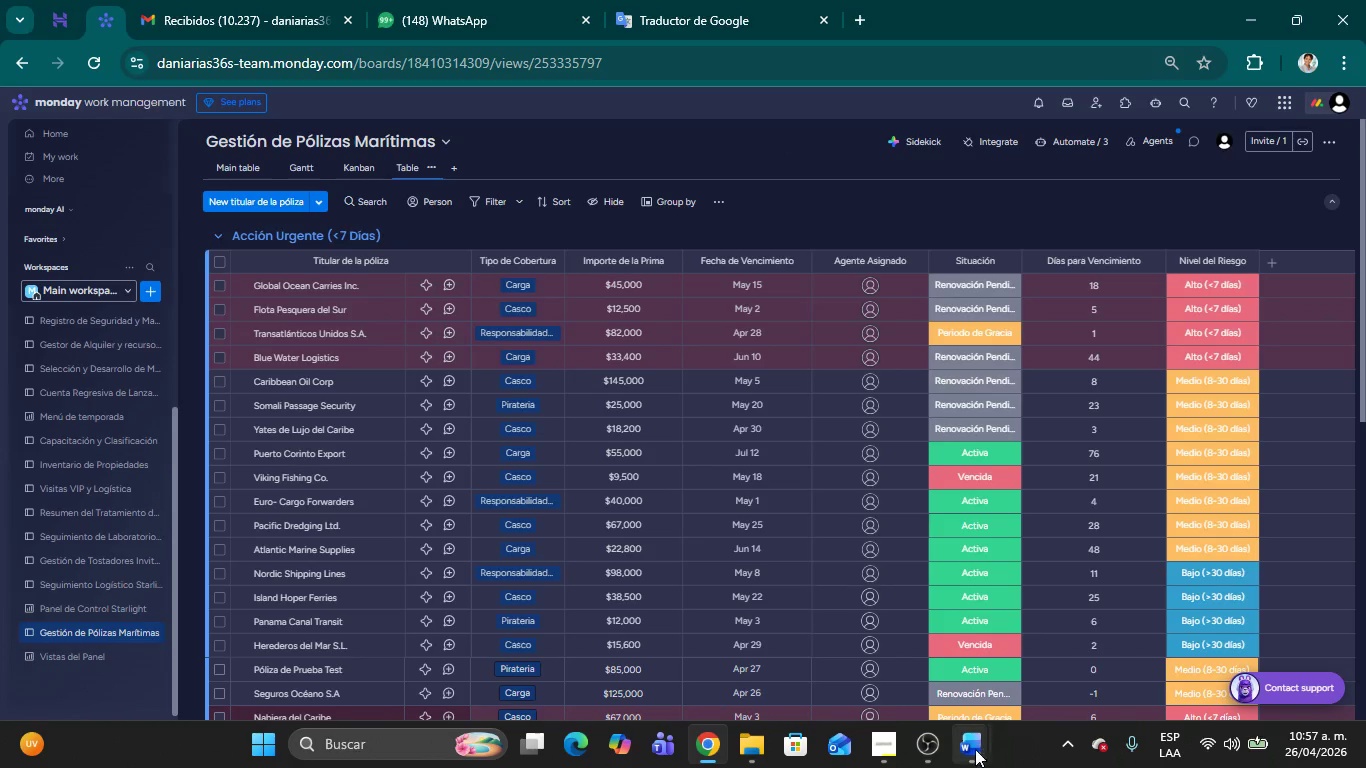 
left_click([974, 748])
 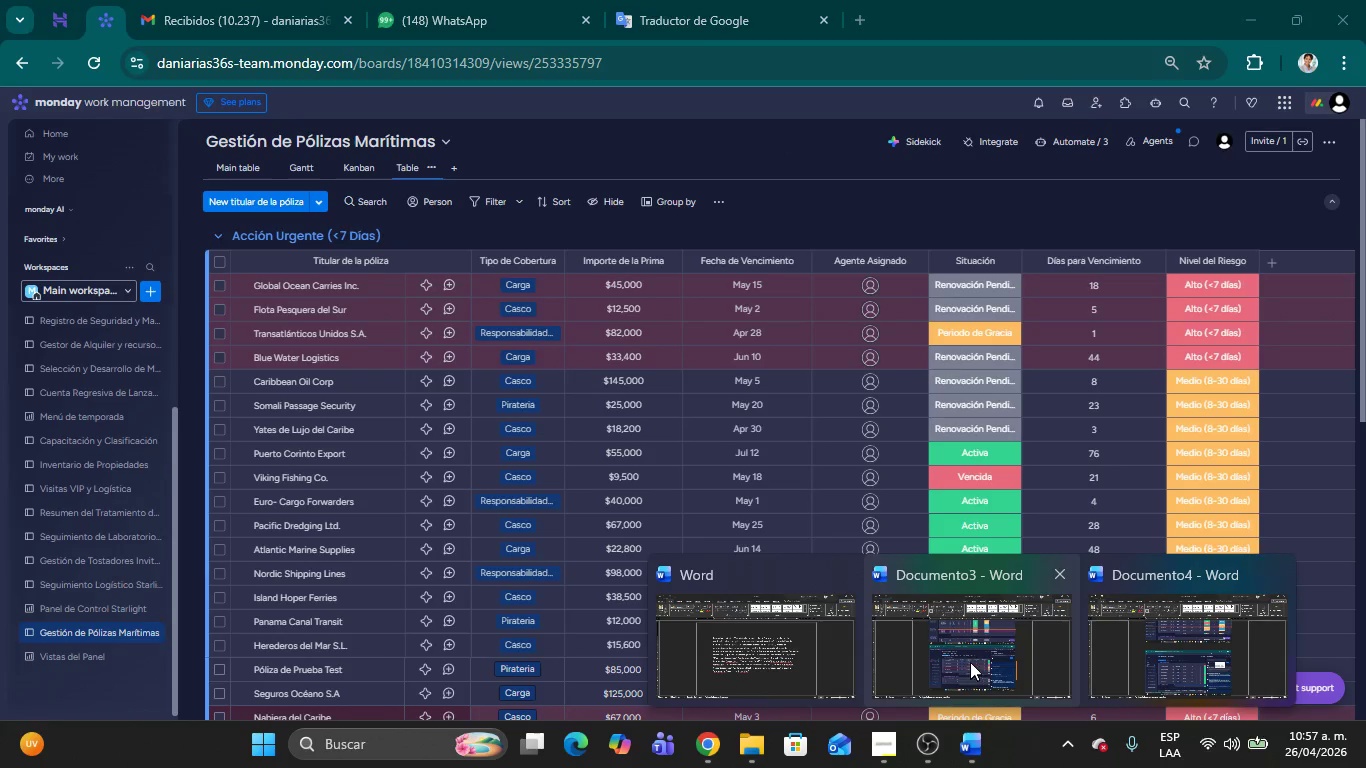 
left_click([970, 662])
 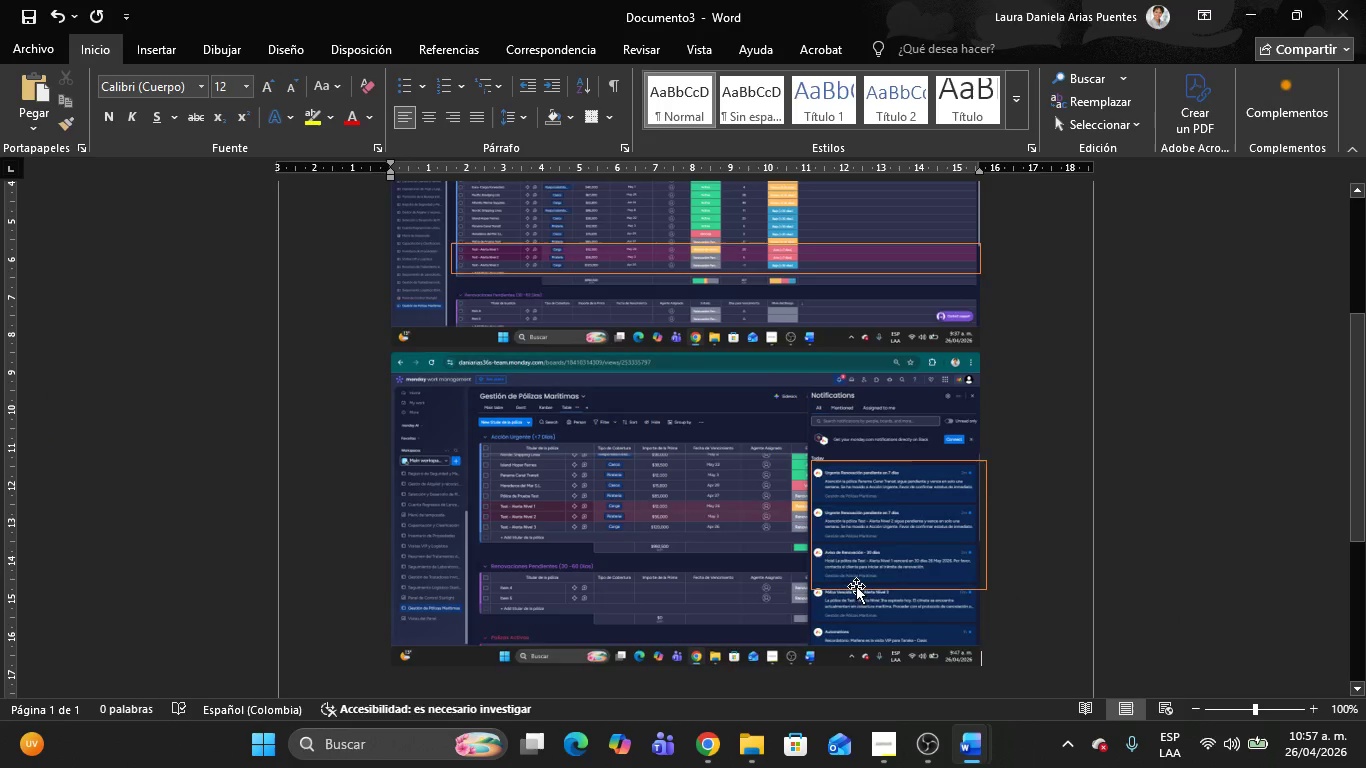 
scroll: coordinate [865, 599], scroll_direction: up, amount: 5.0
 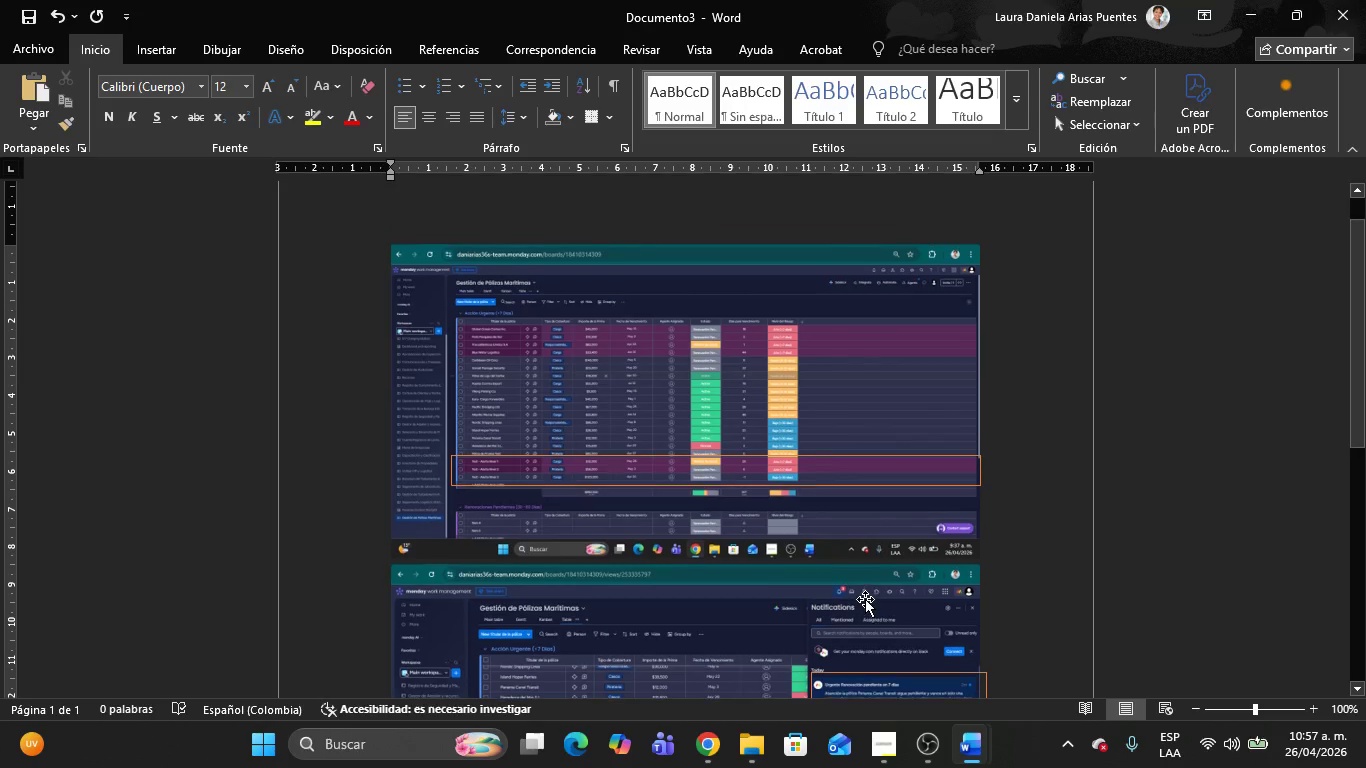 
left_click([650, 408])
 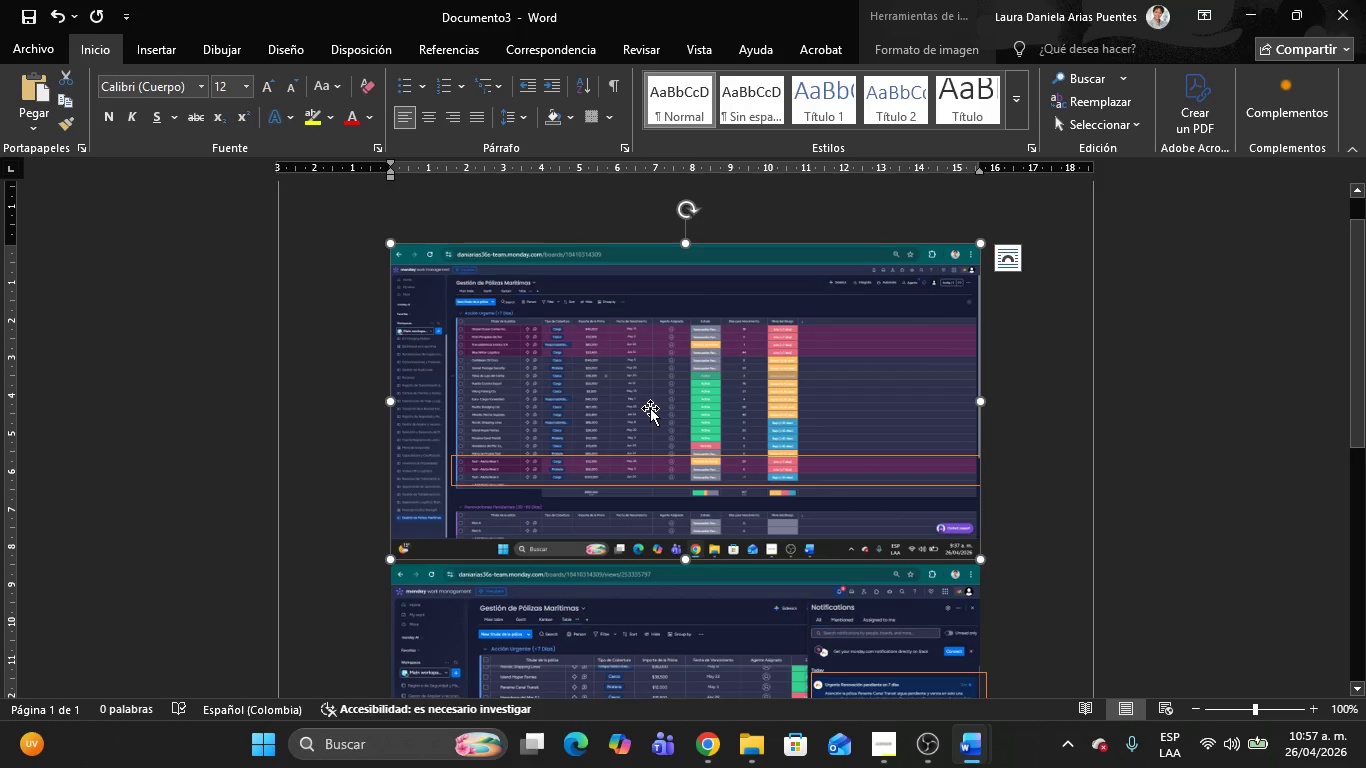 
key(Delete)
 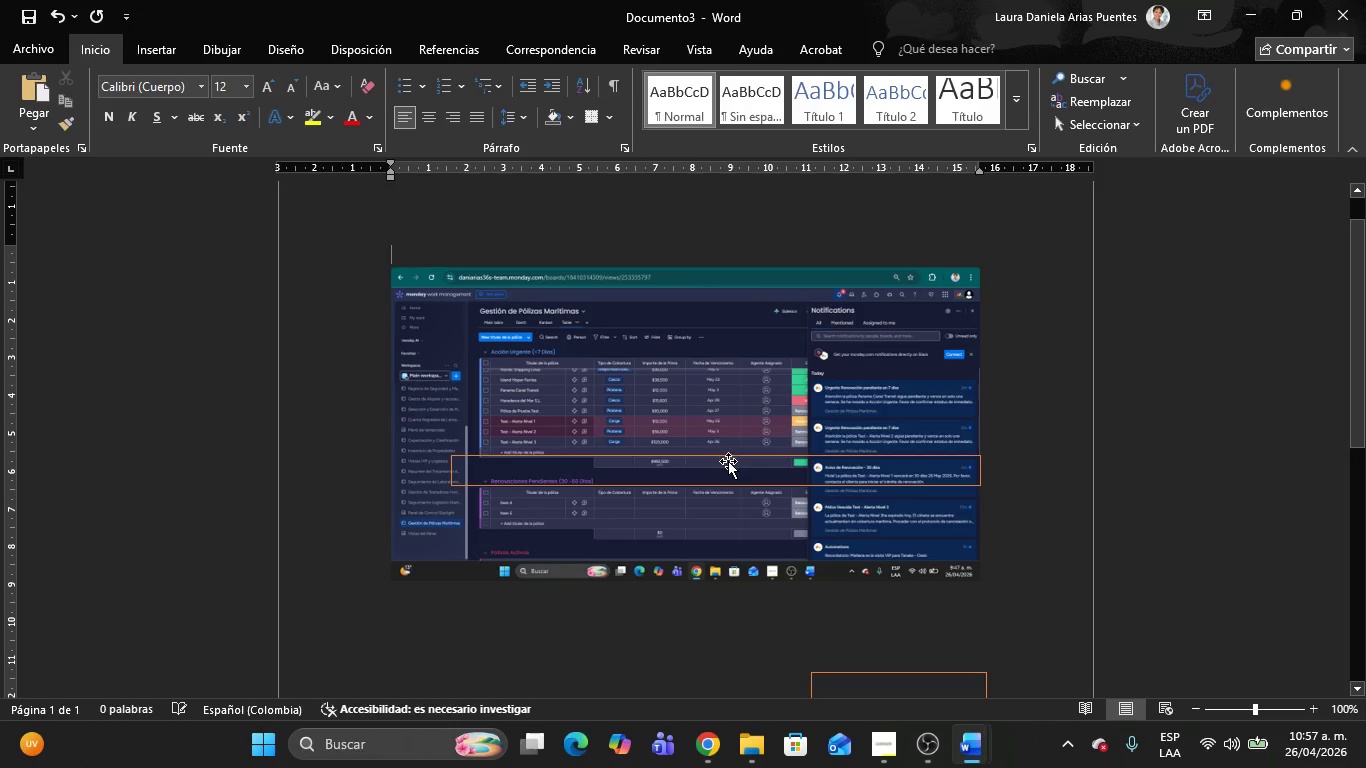 
left_click([728, 461])
 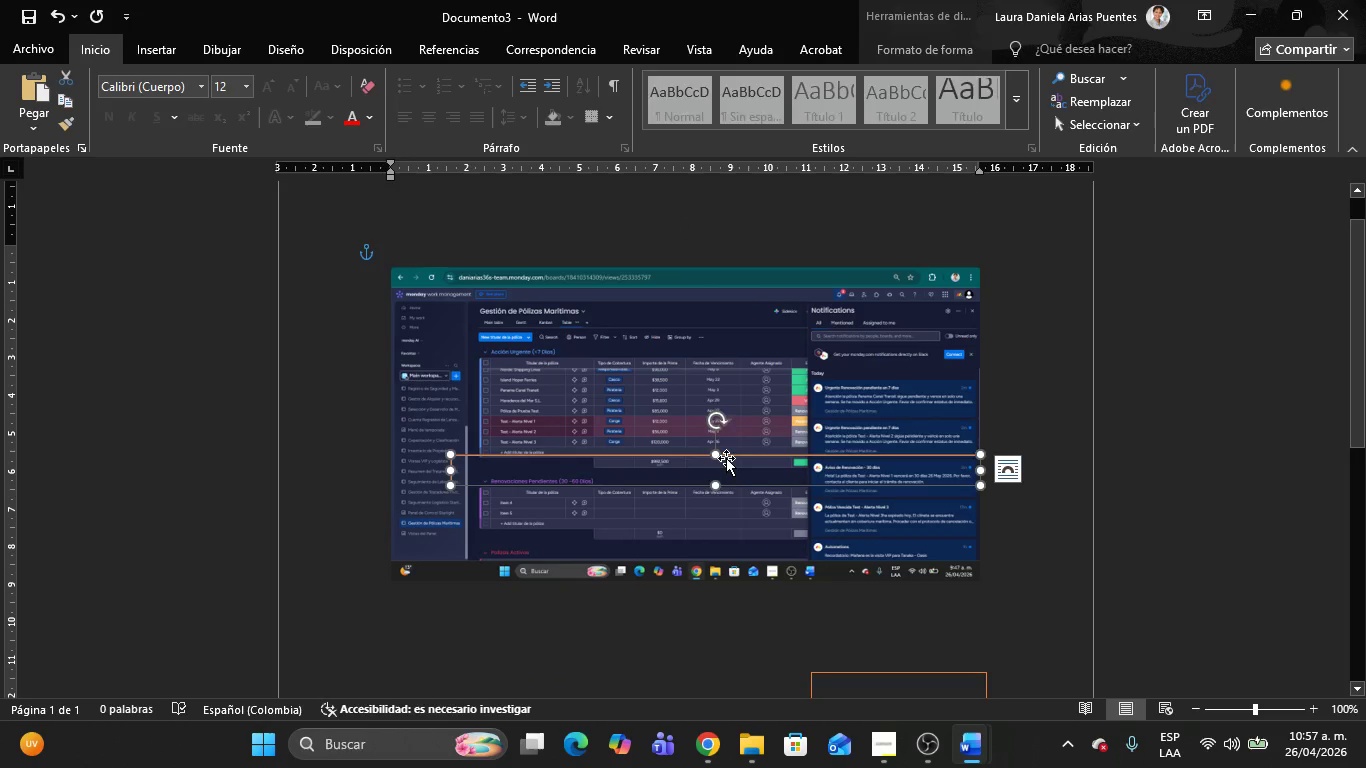 
key(Delete)
 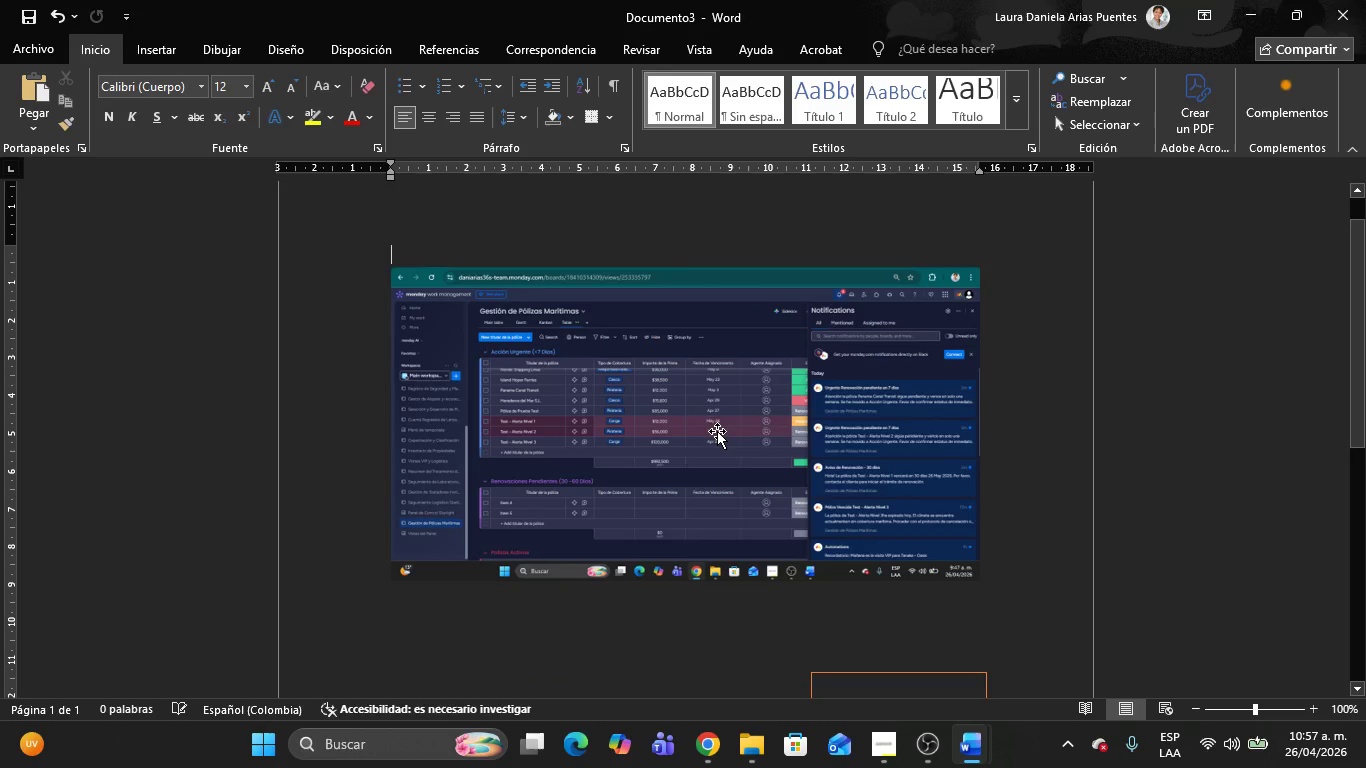 
left_click([717, 431])
 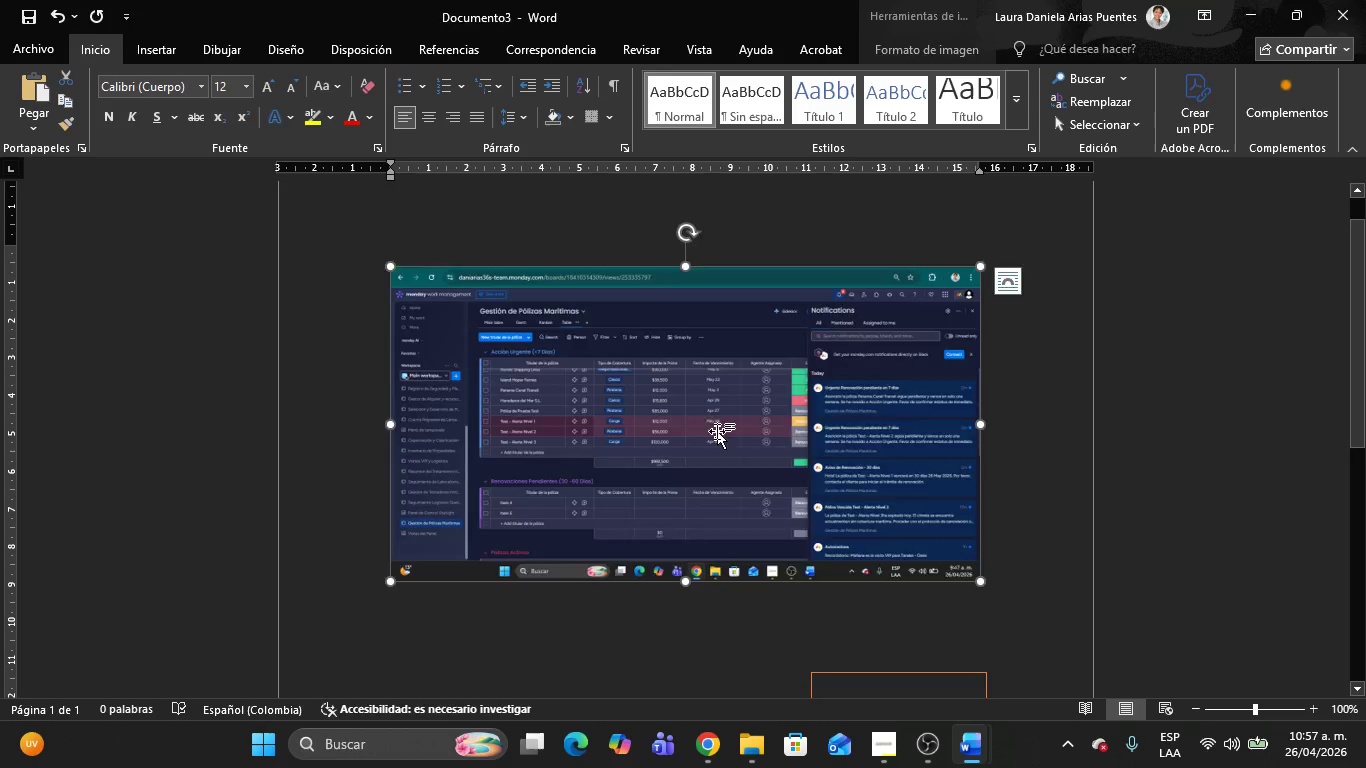 
key(Delete)
 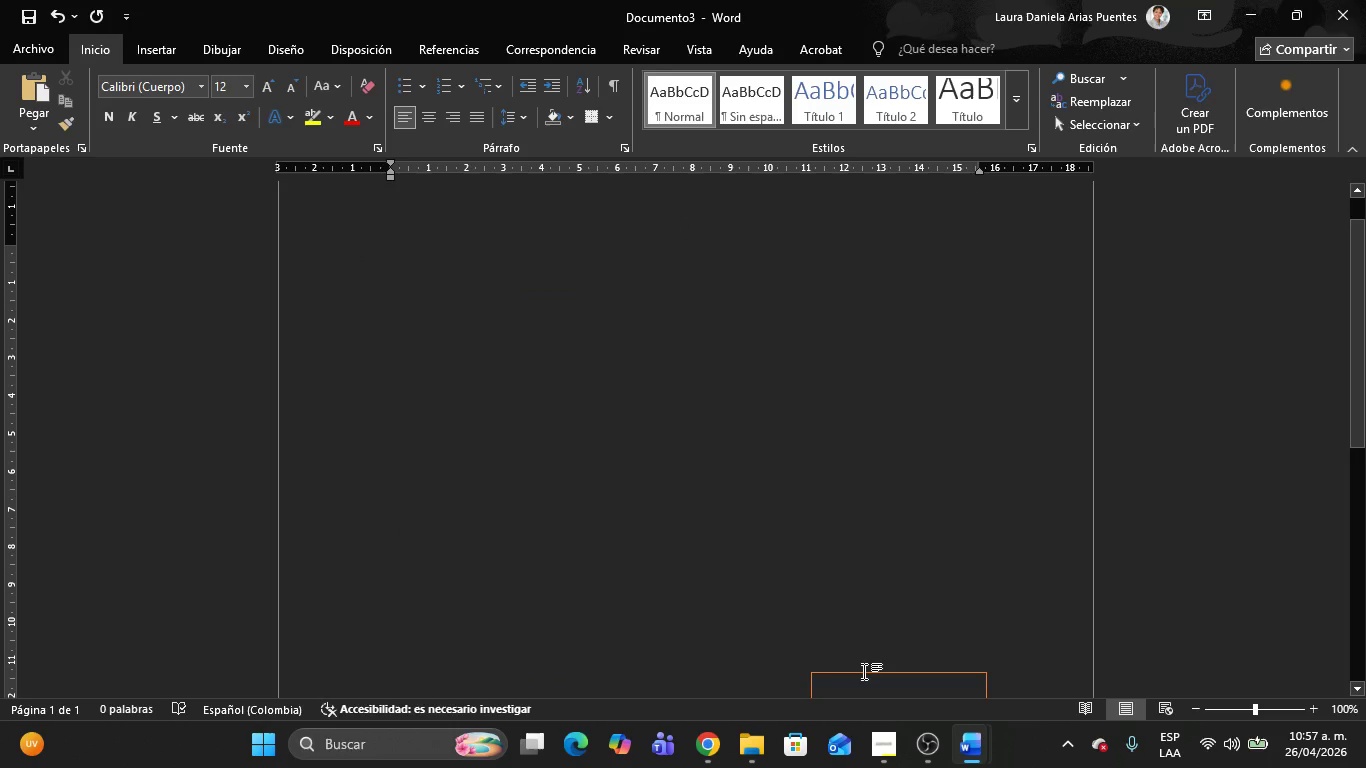 
left_click([864, 671])
 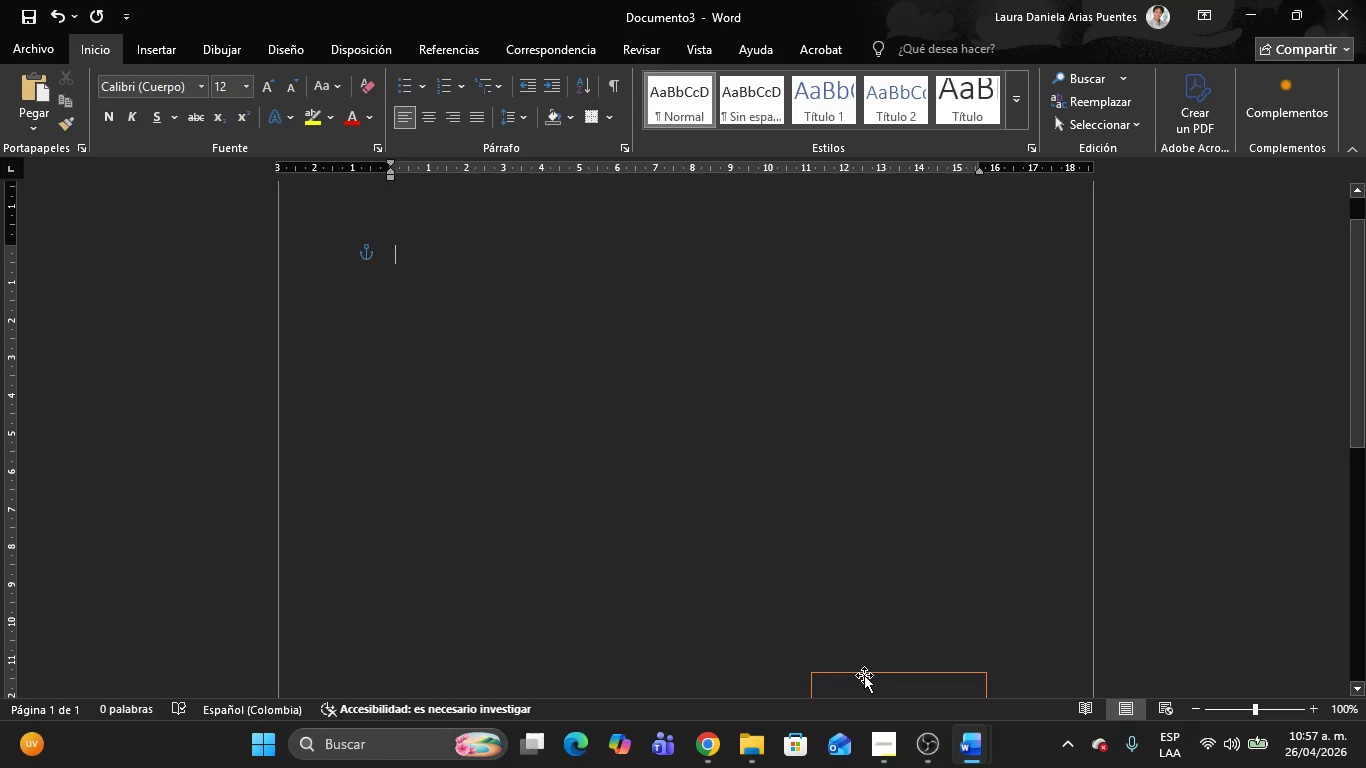 
left_click([864, 675])
 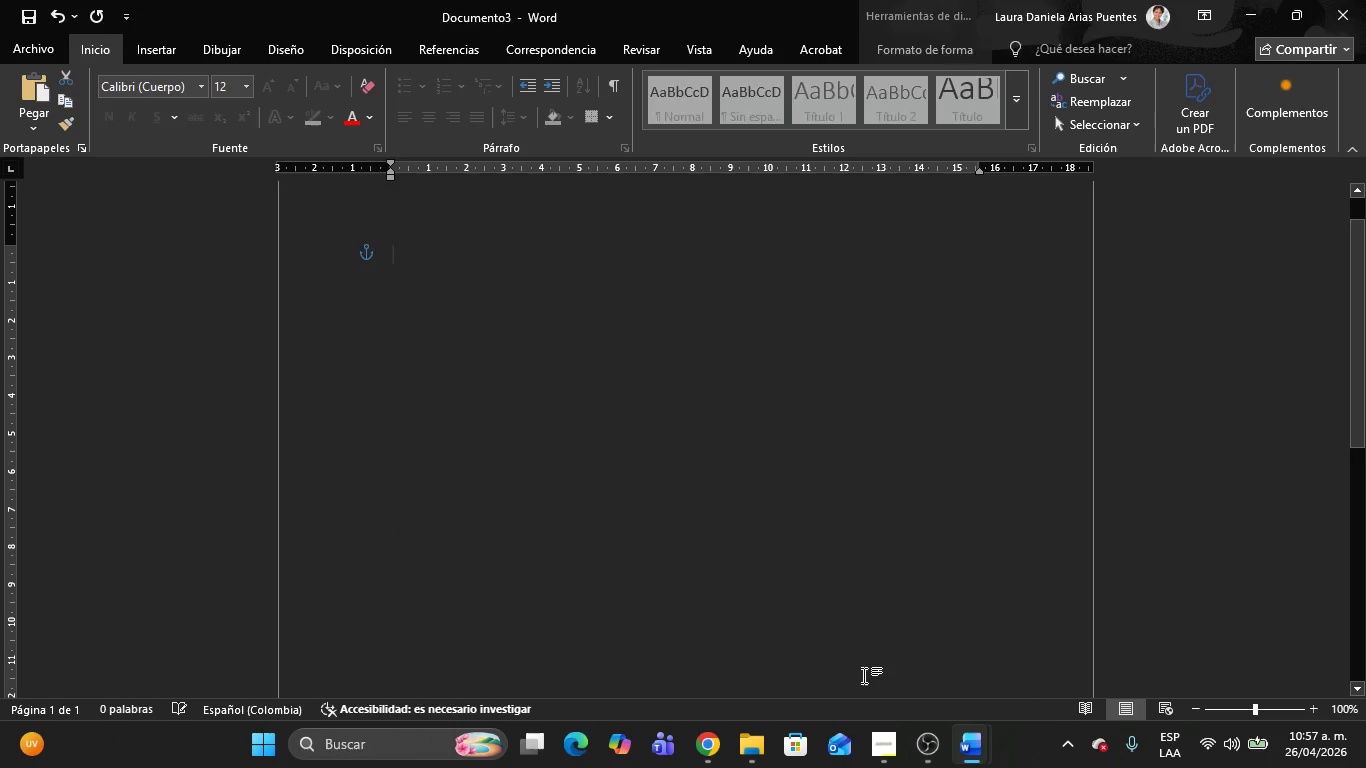 
key(Delete)
 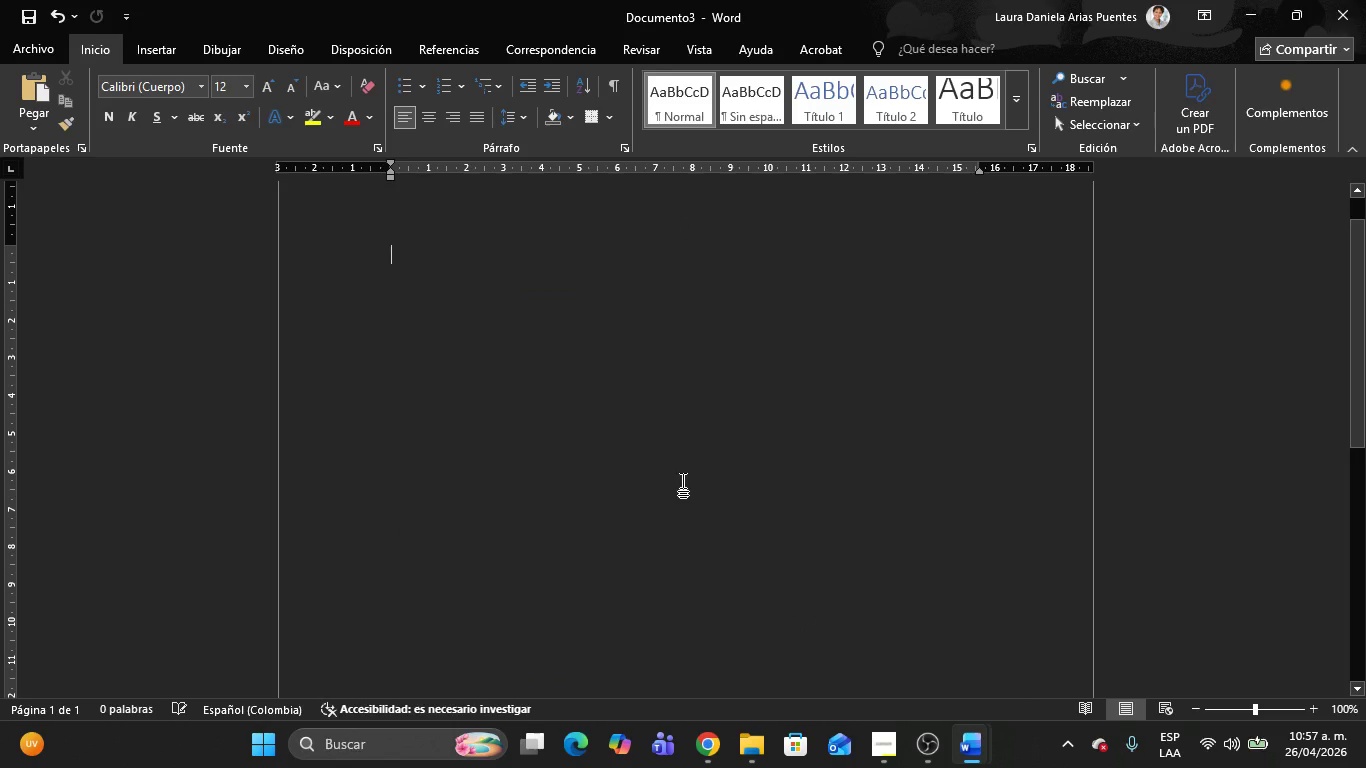 
left_click([683, 481])
 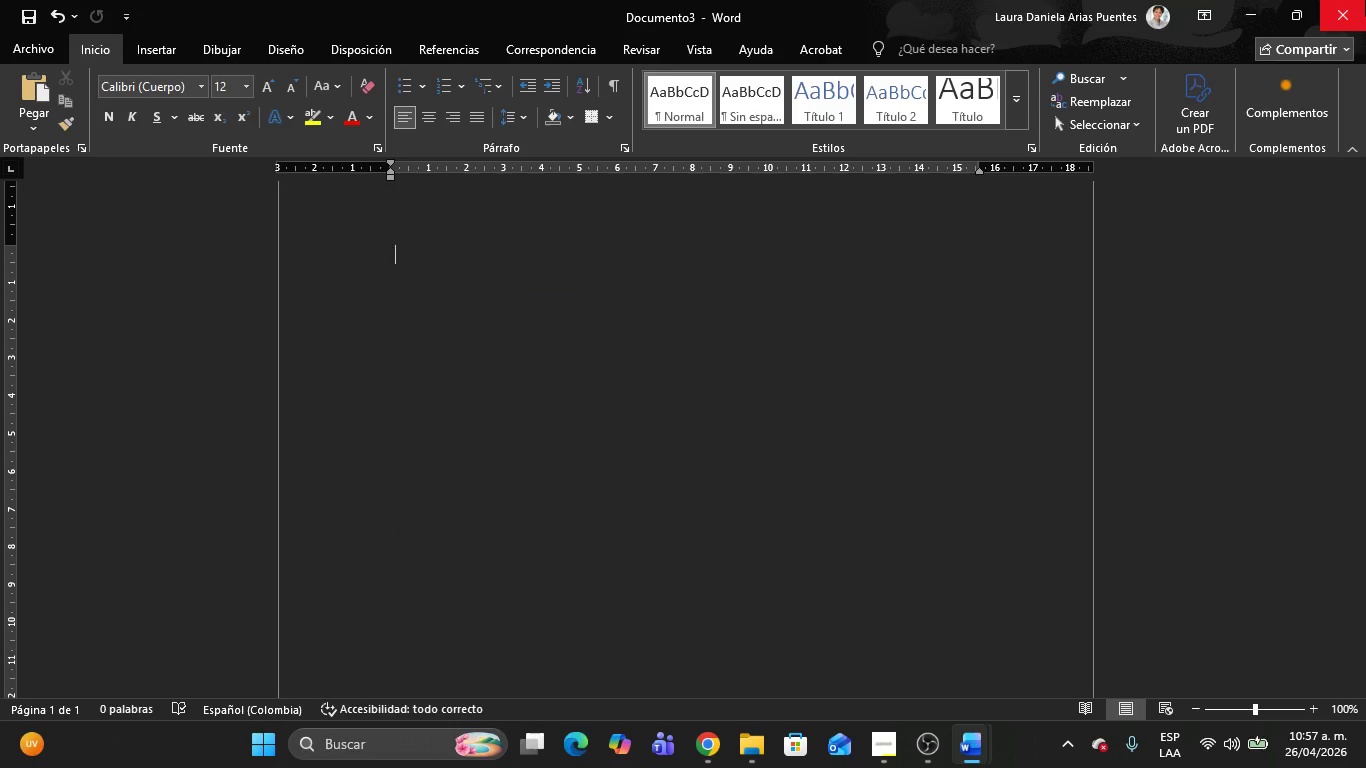 
left_click([1365, 0])
 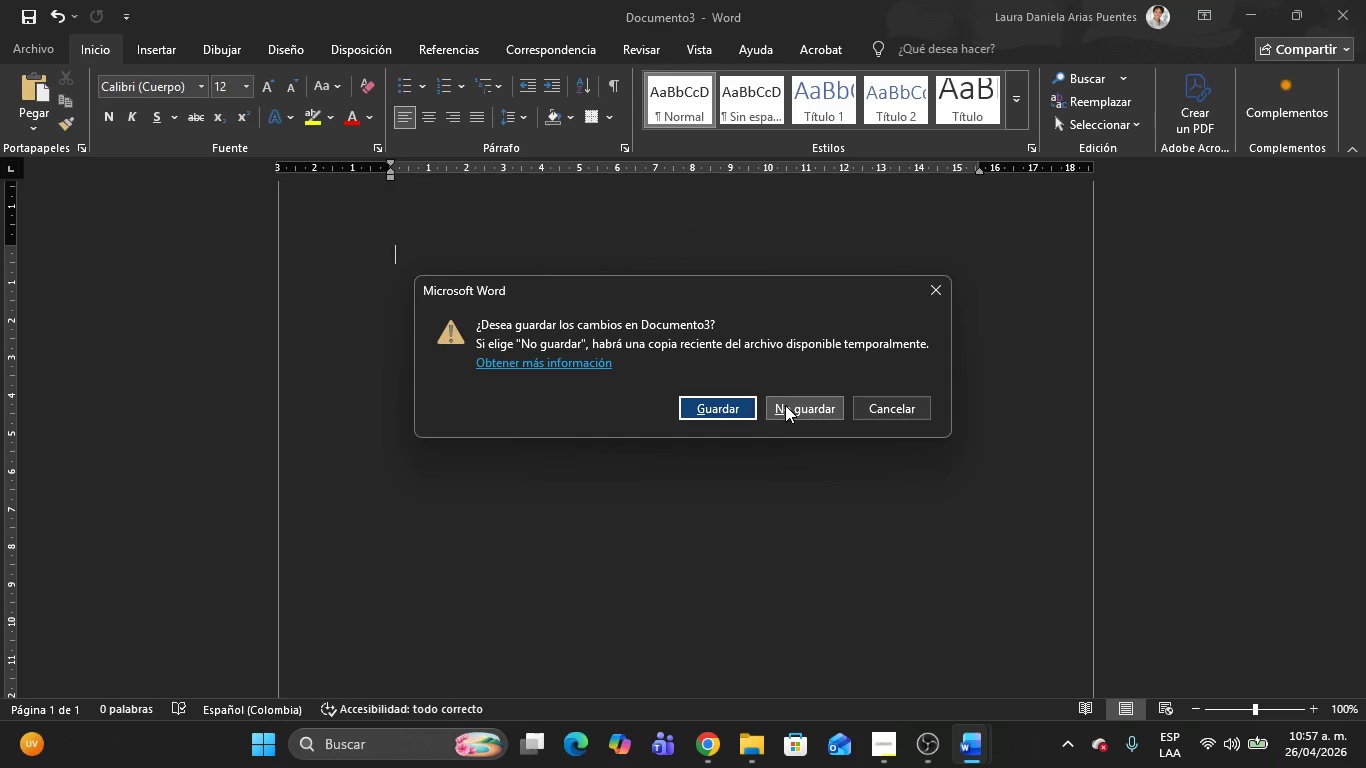 
left_click([785, 405])
 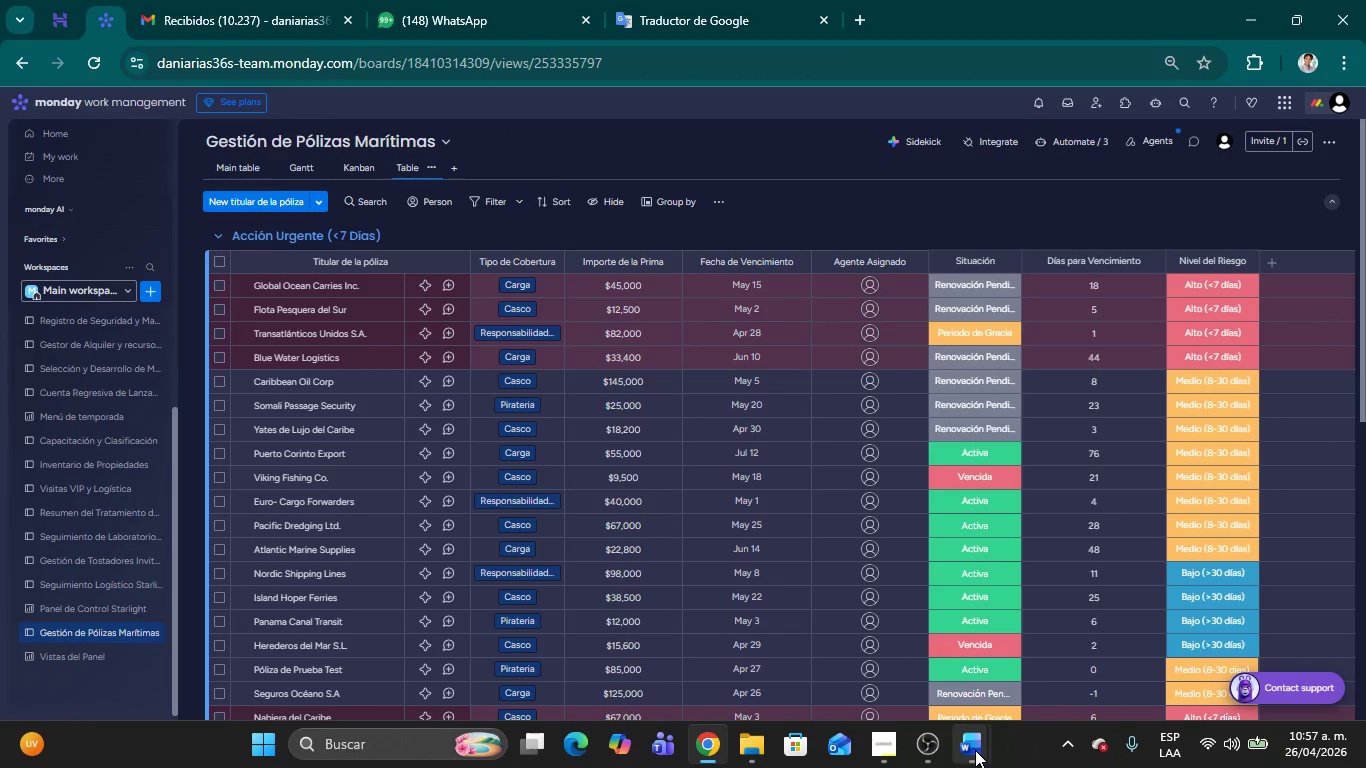 
left_click([974, 750])
 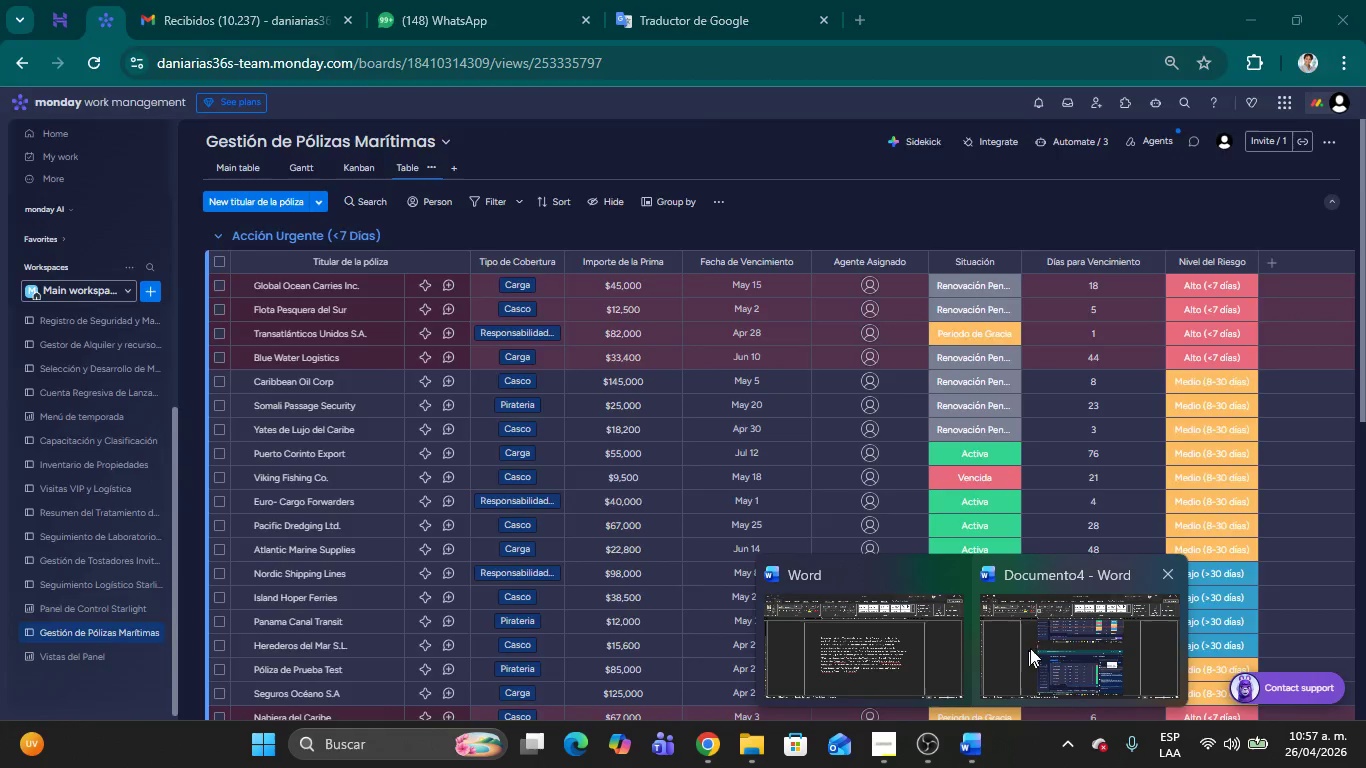 
left_click([1036, 645])
 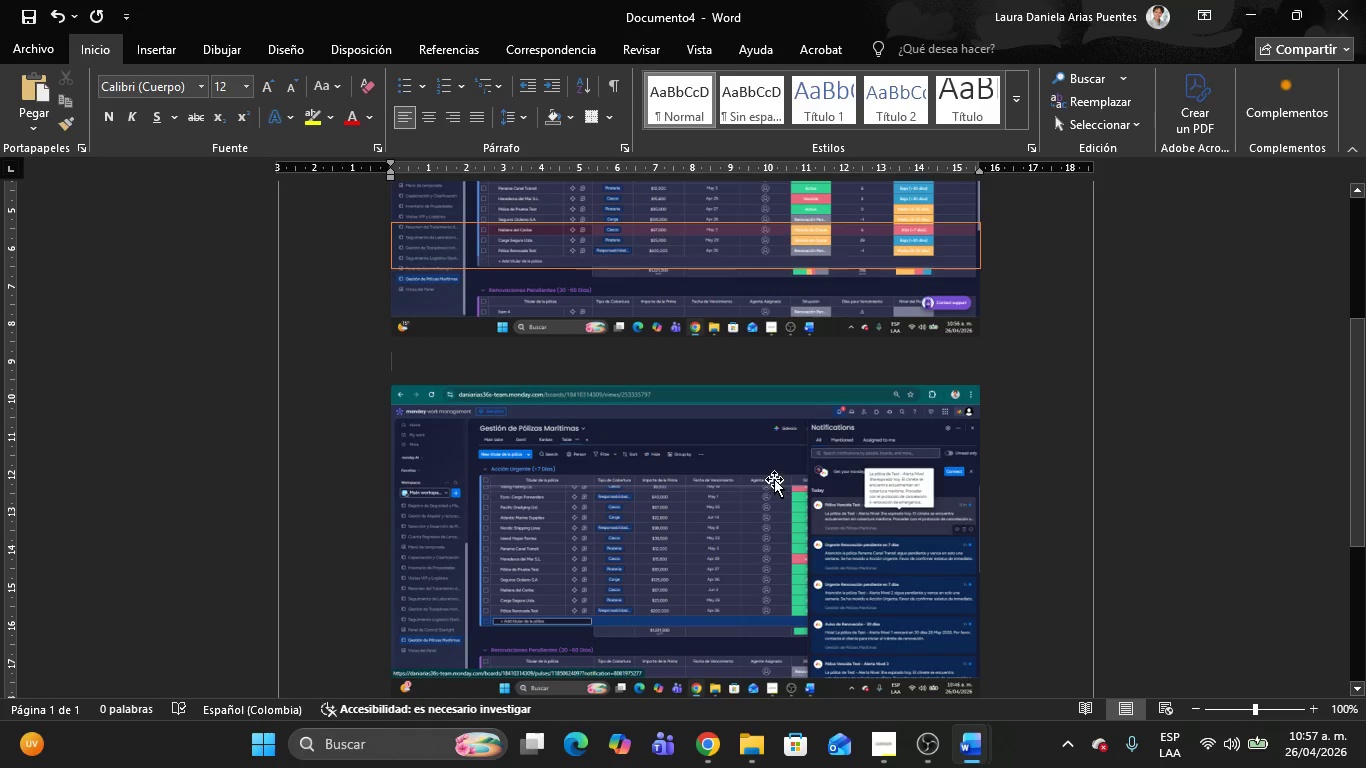 
scroll: coordinate [782, 496], scroll_direction: up, amount: 11.0
 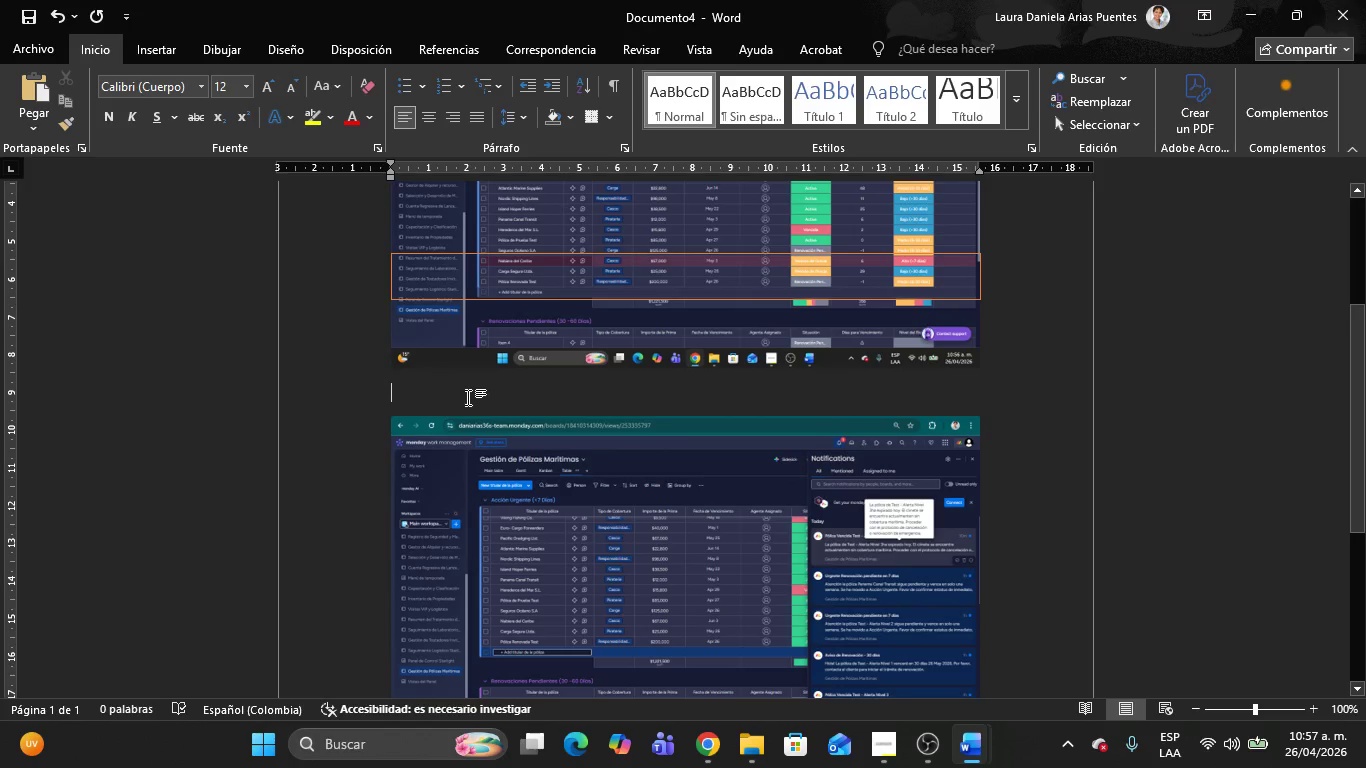 
left_click([463, 395])
 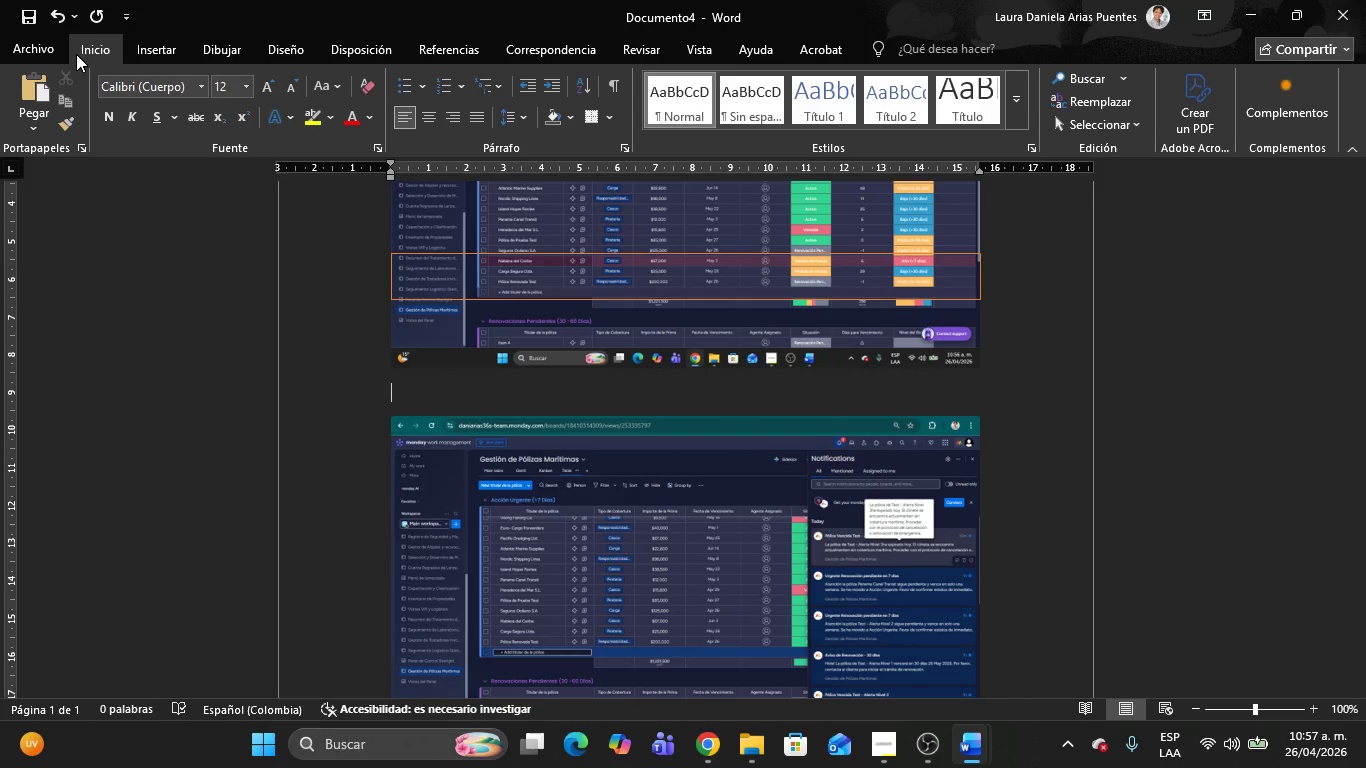 
left_click([35, 52])
 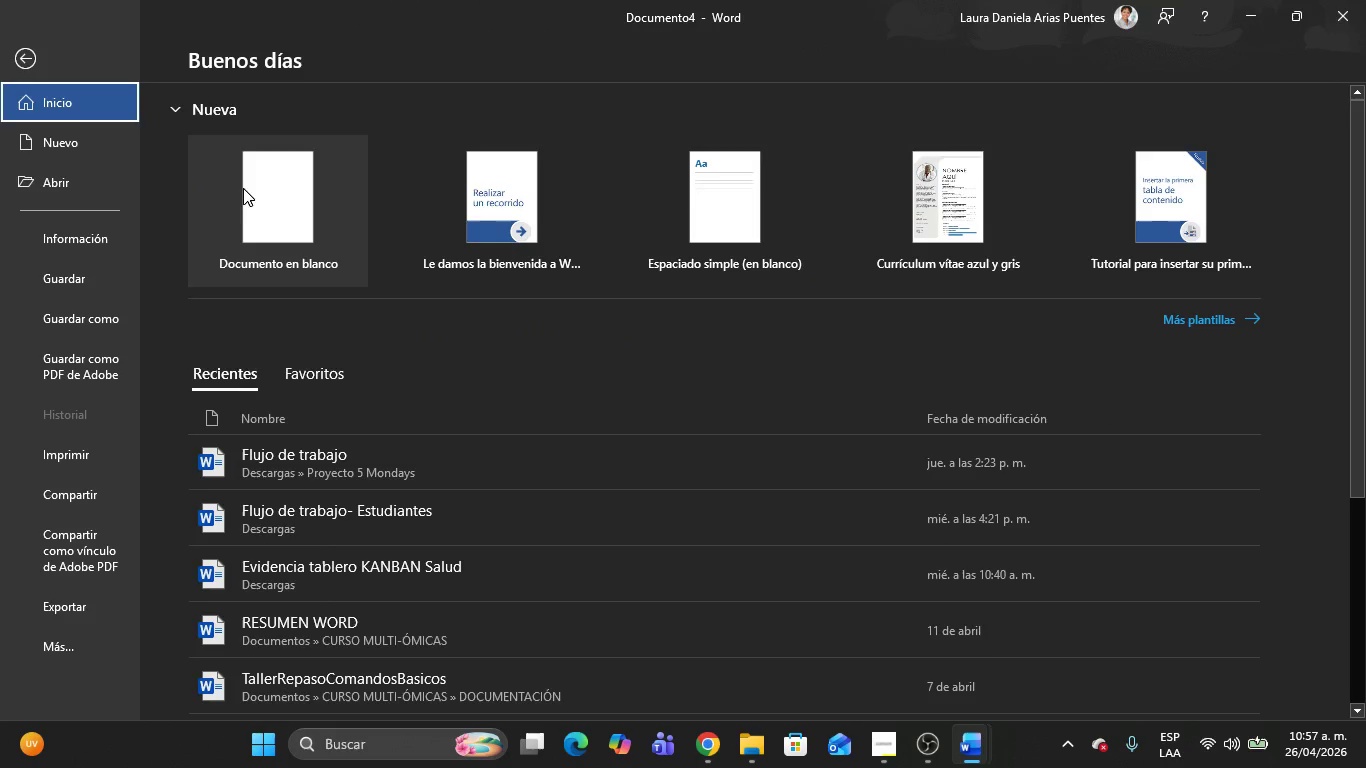 
left_click([255, 196])
 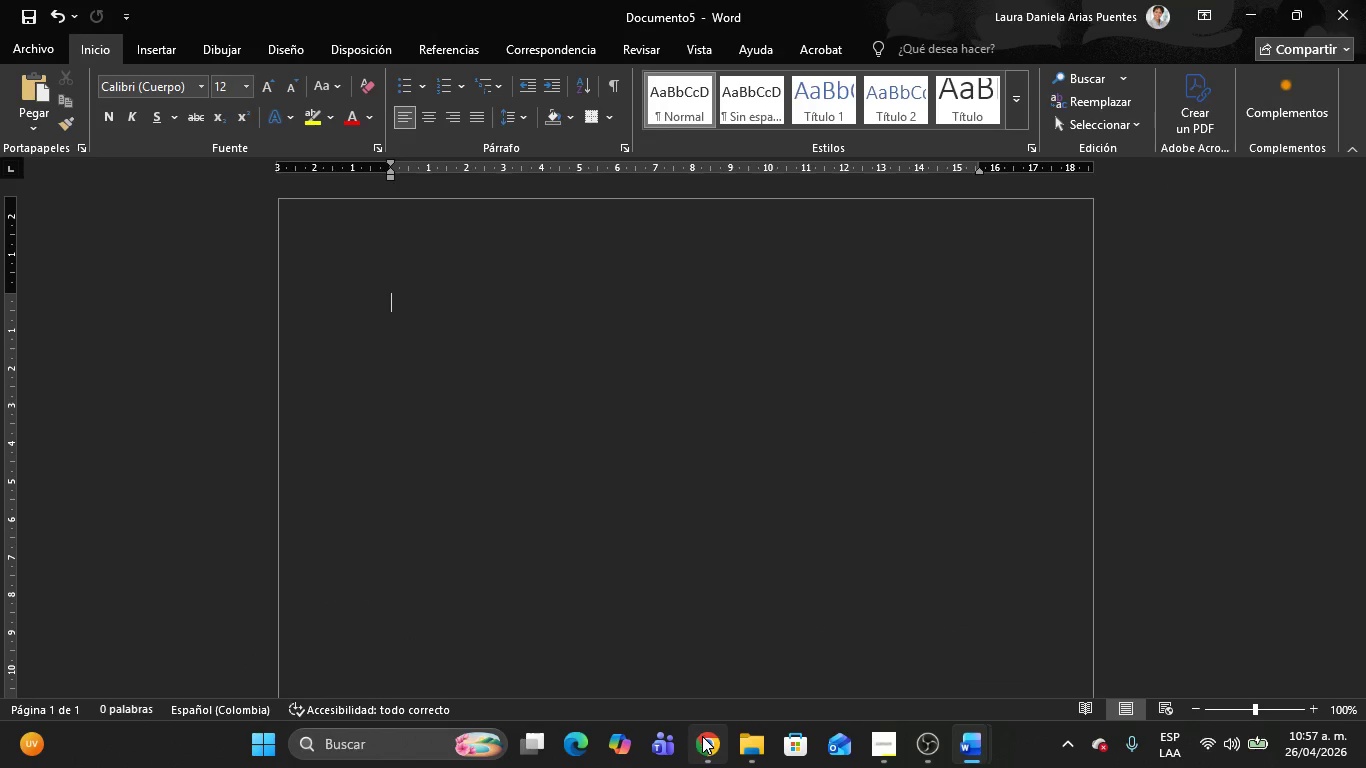 
left_click([702, 738])
 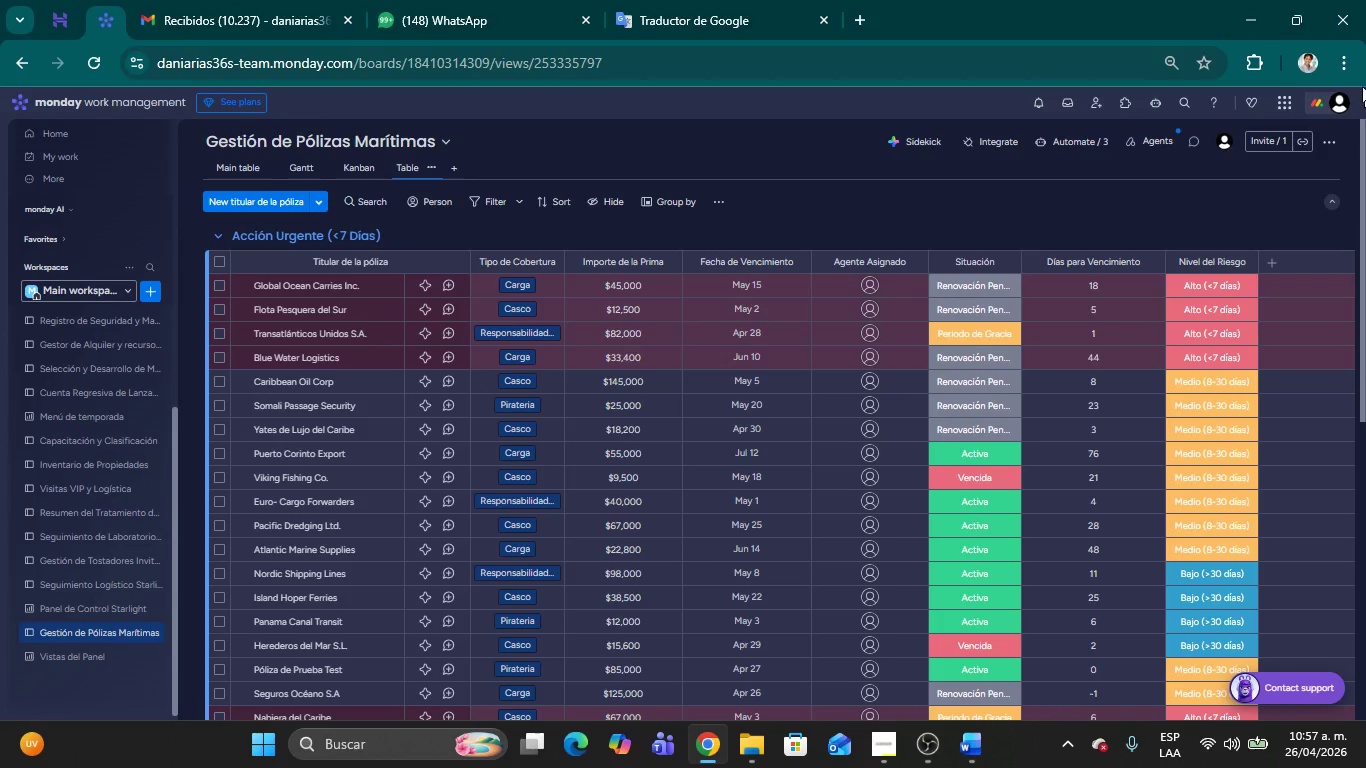 
left_click([1349, 53])
 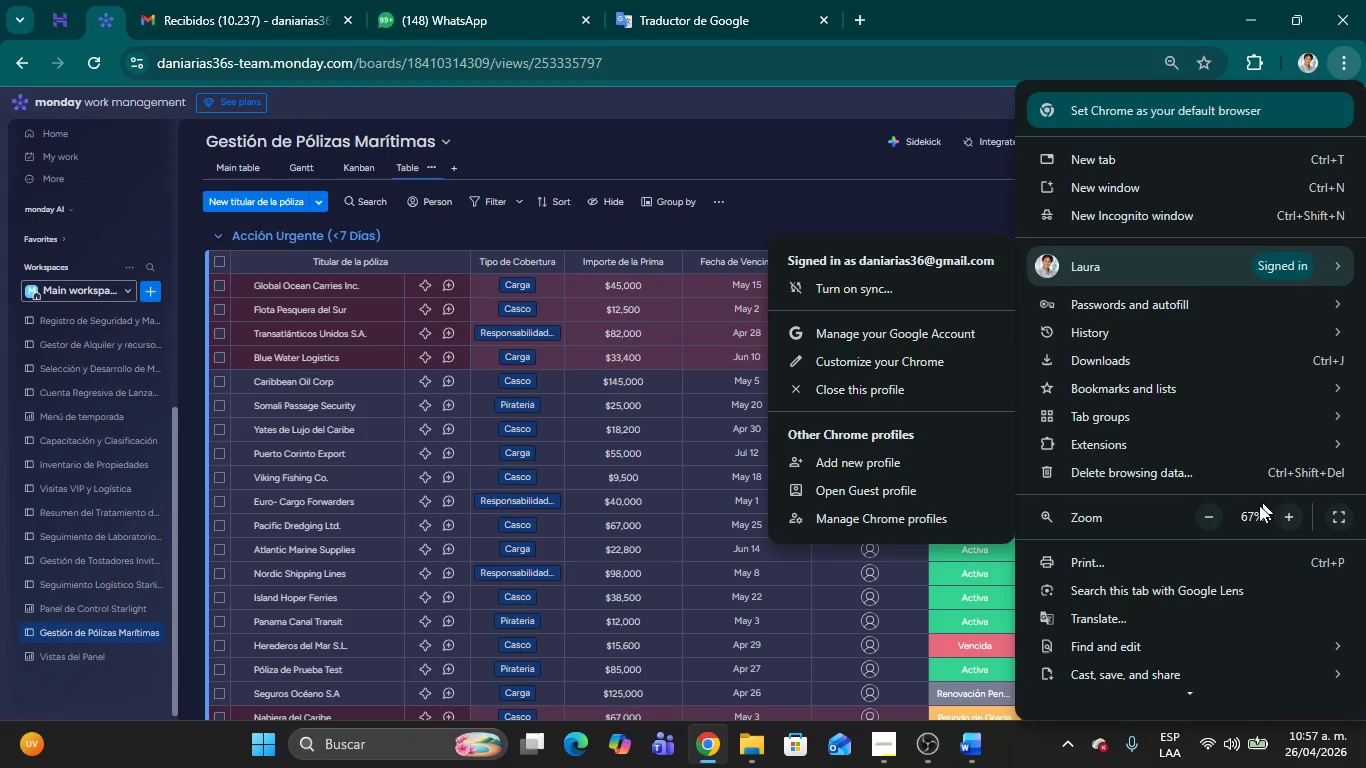 
left_click([1200, 521])
 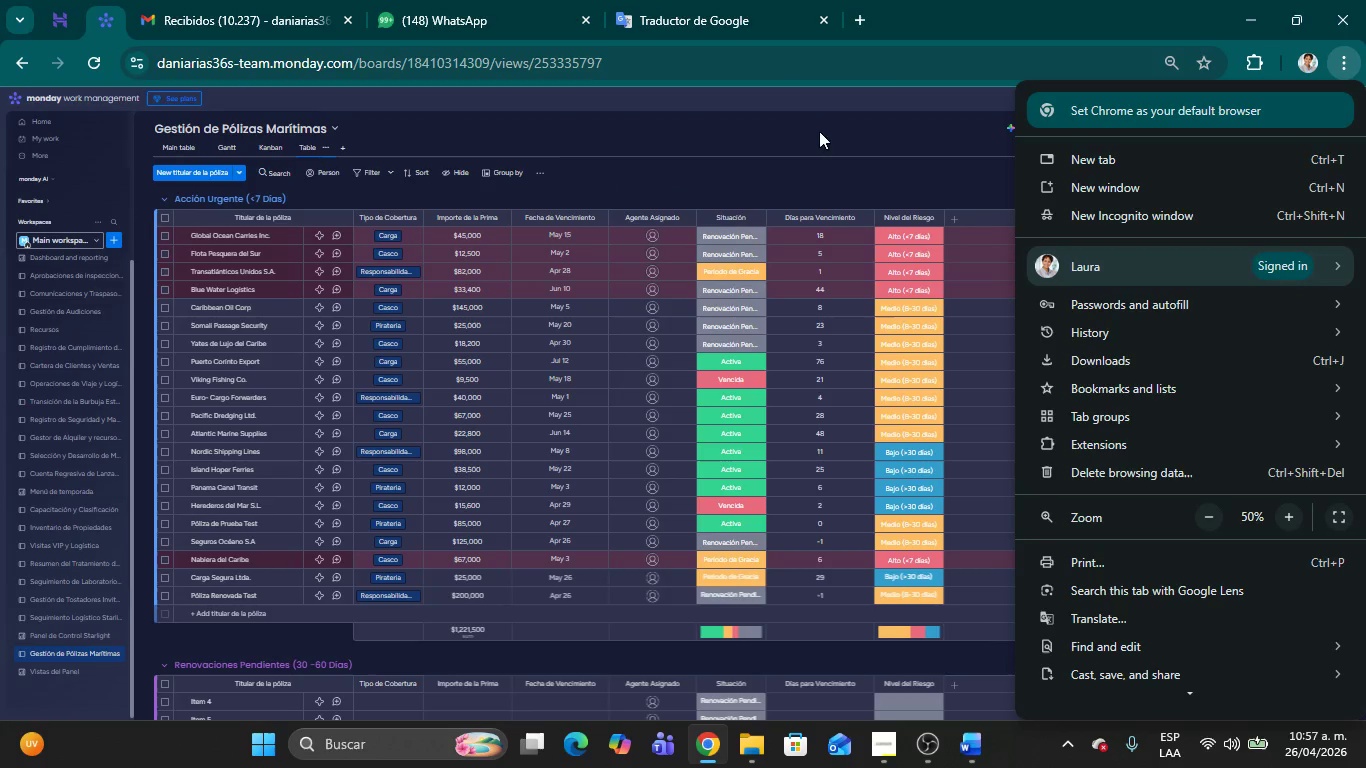 
left_click([822, 142])
 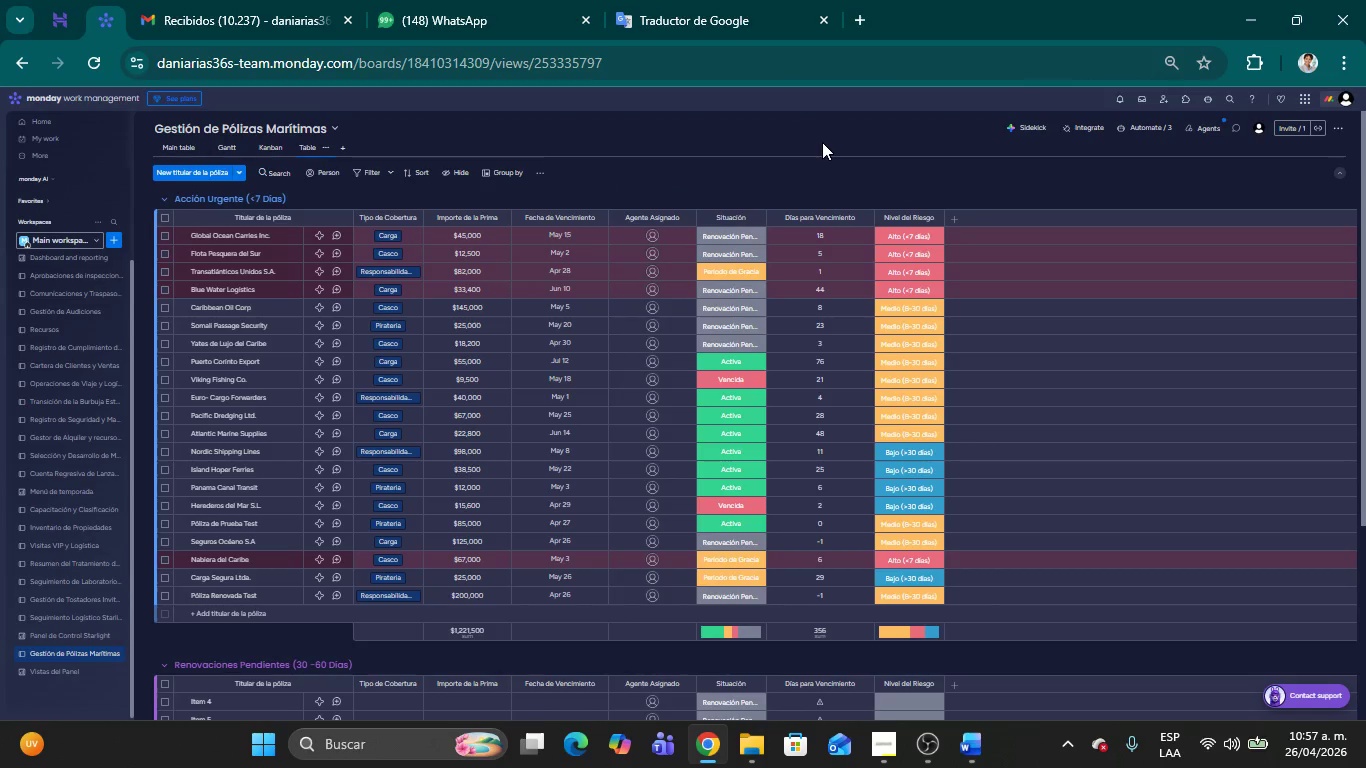 
key(Meta+Shift+MetaLeft)
 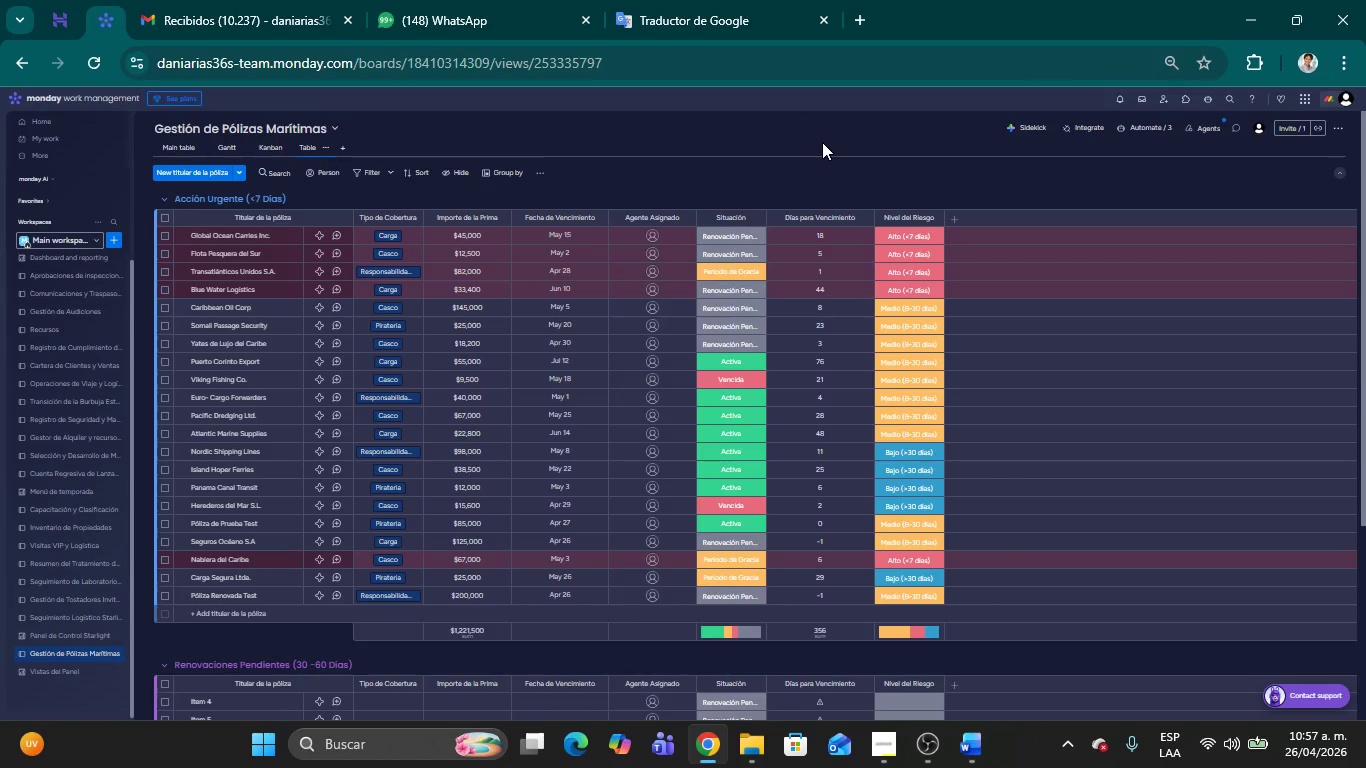 
key(Meta+Shift+S)
 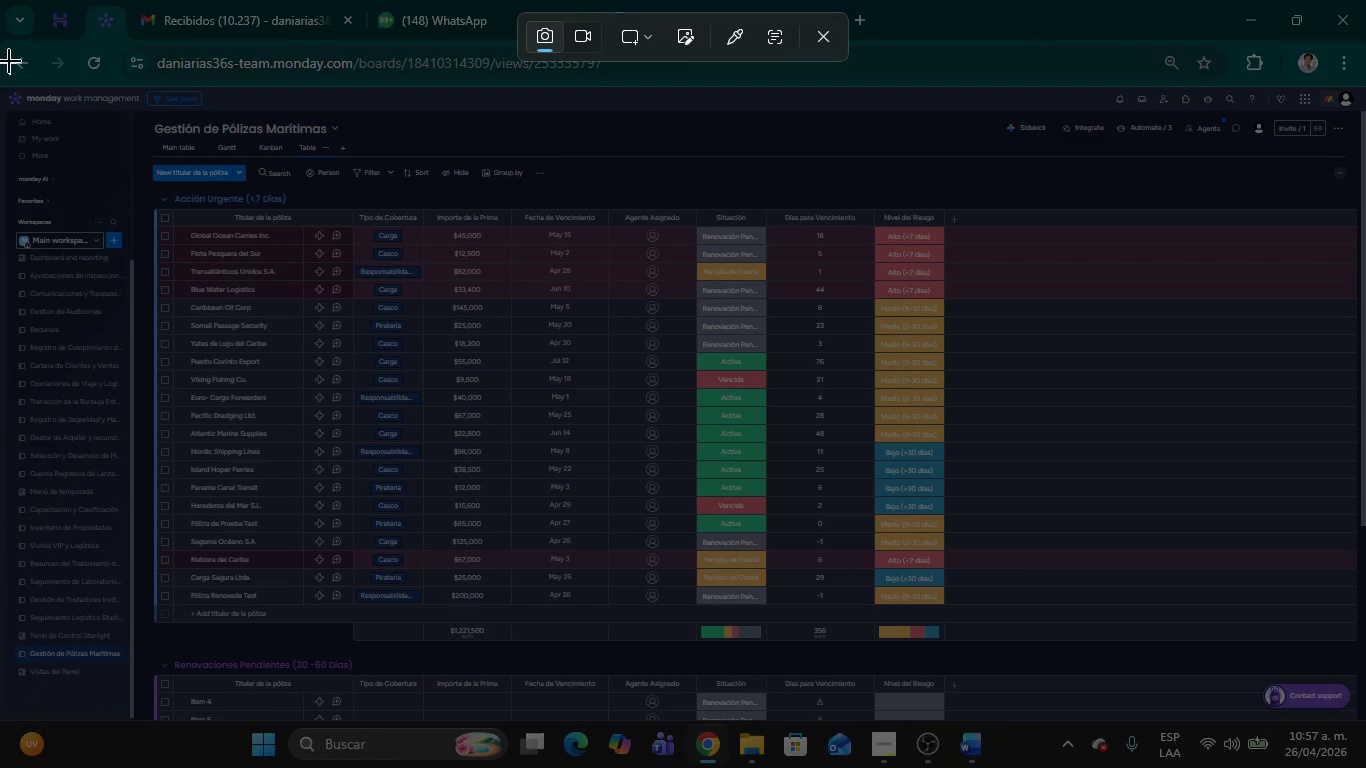 
left_click_drag(start_coordinate=[7, 43], to_coordinate=[1365, 767])
 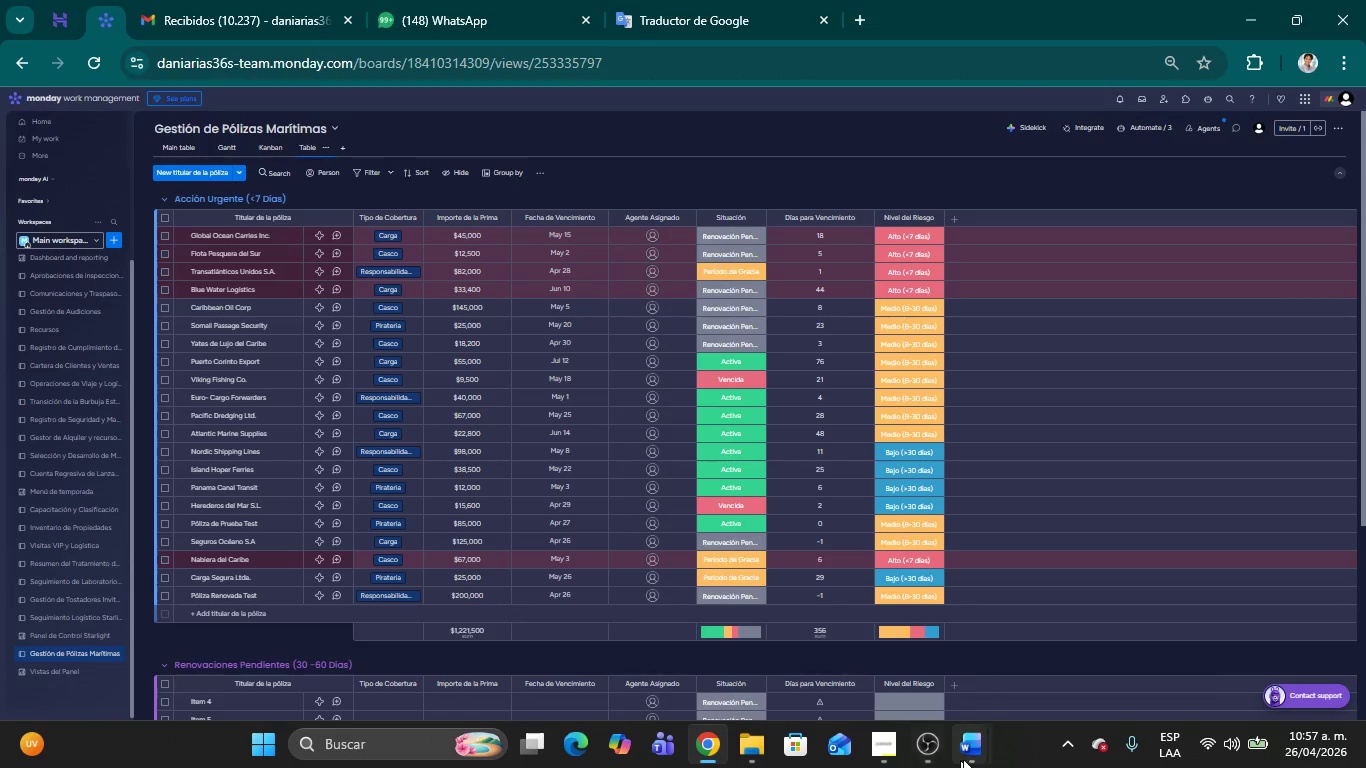 
left_click([970, 756])
 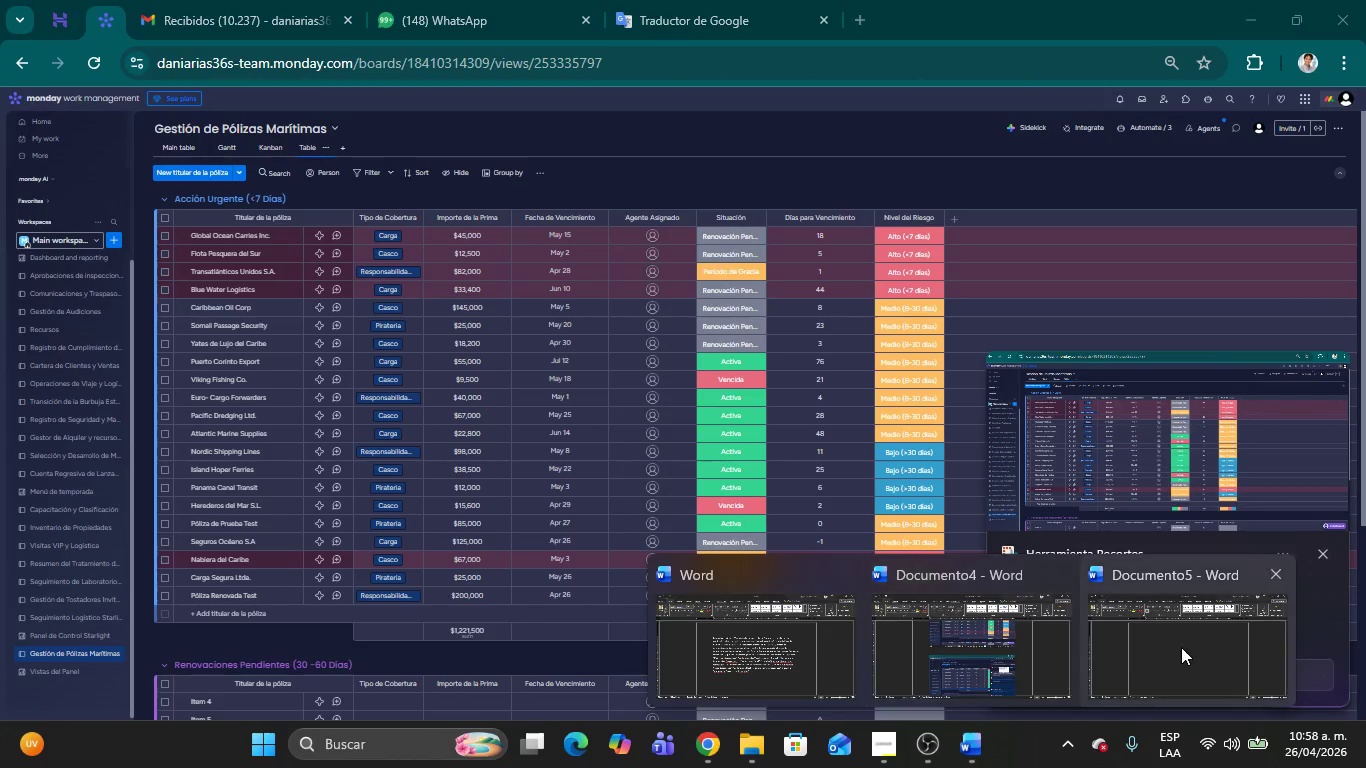 
left_click([1182, 647])
 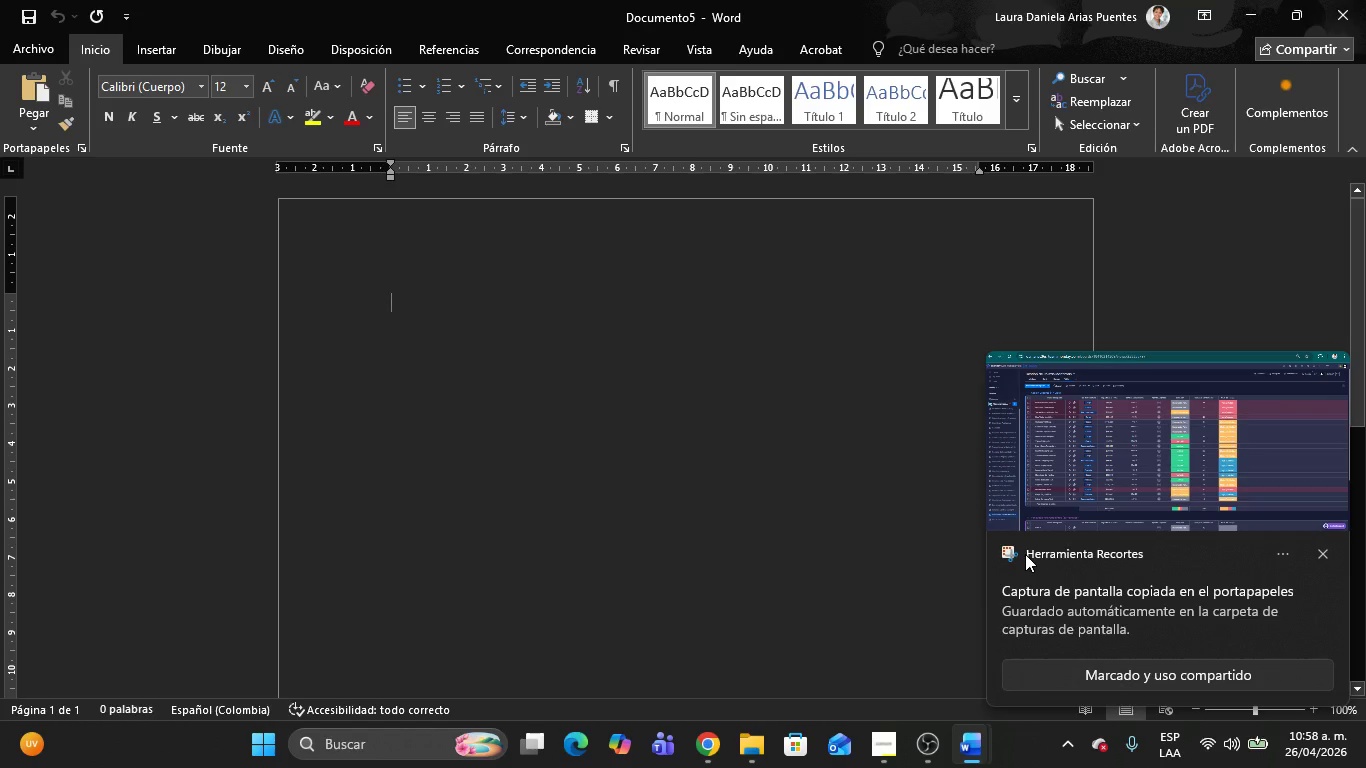 
key(Control+V)
 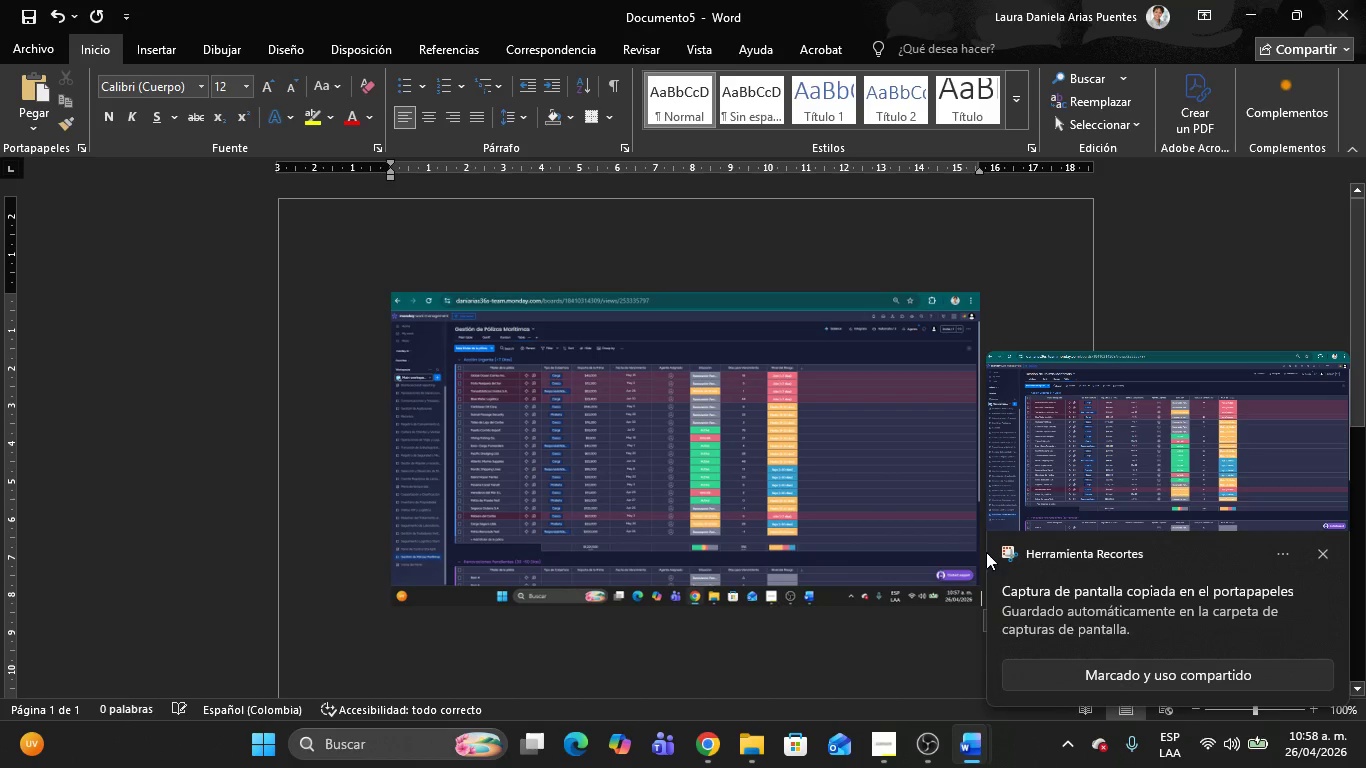 
key(Alt+AltLeft)
 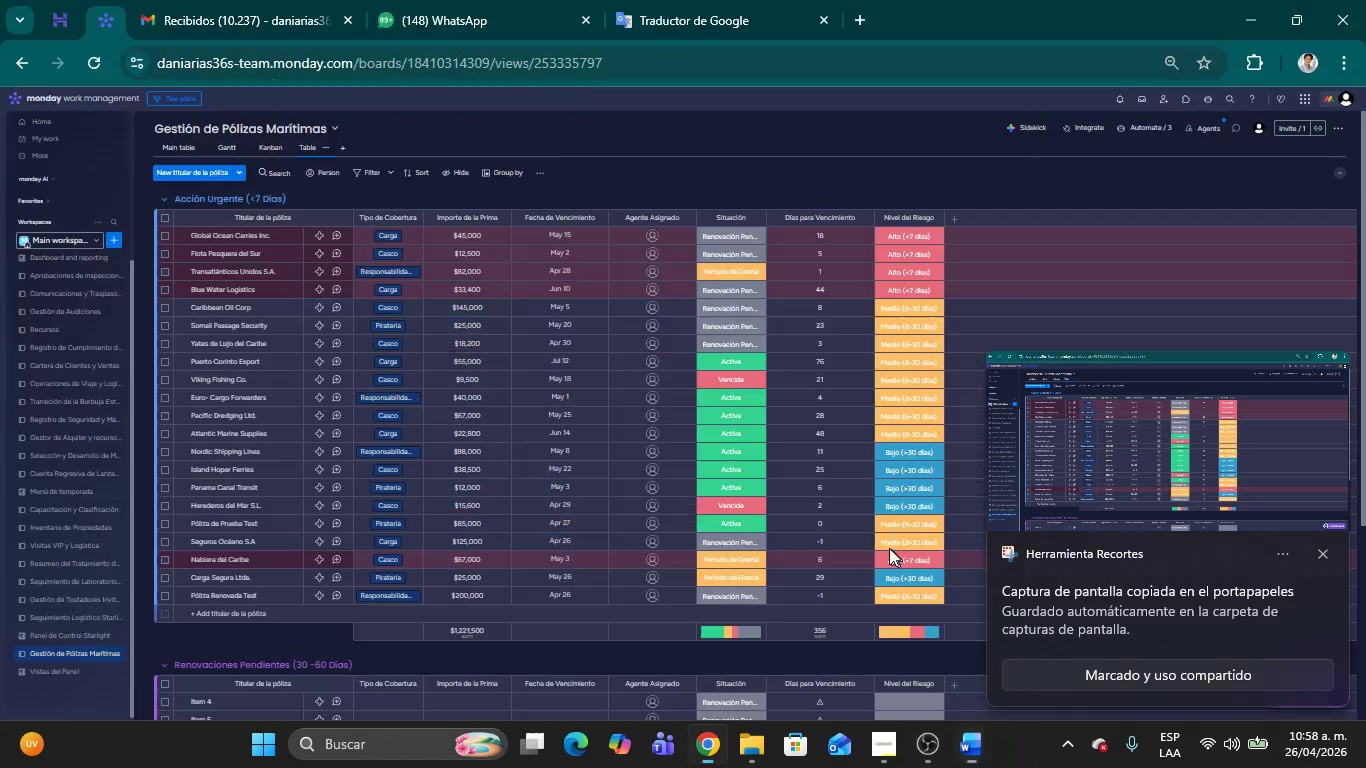 
key(Alt+Tab)
 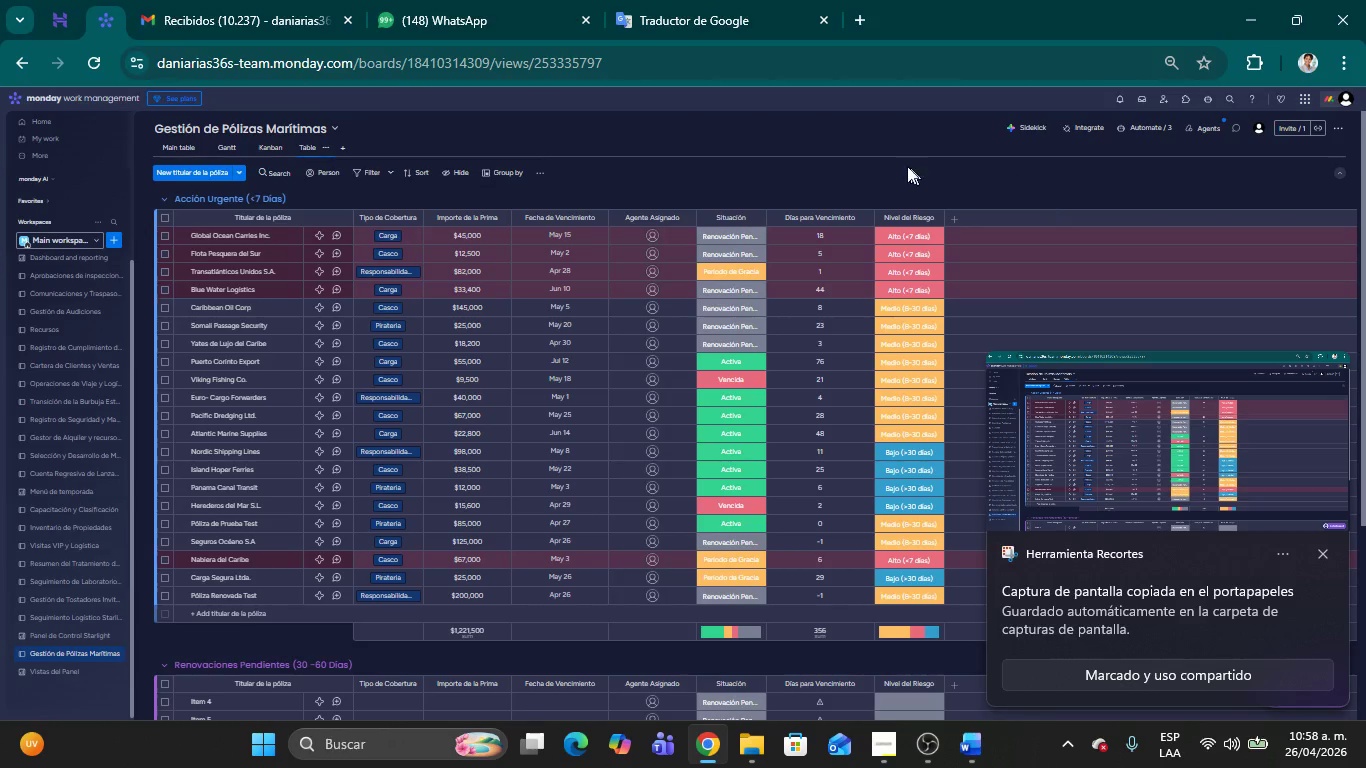 
left_click([907, 166])
 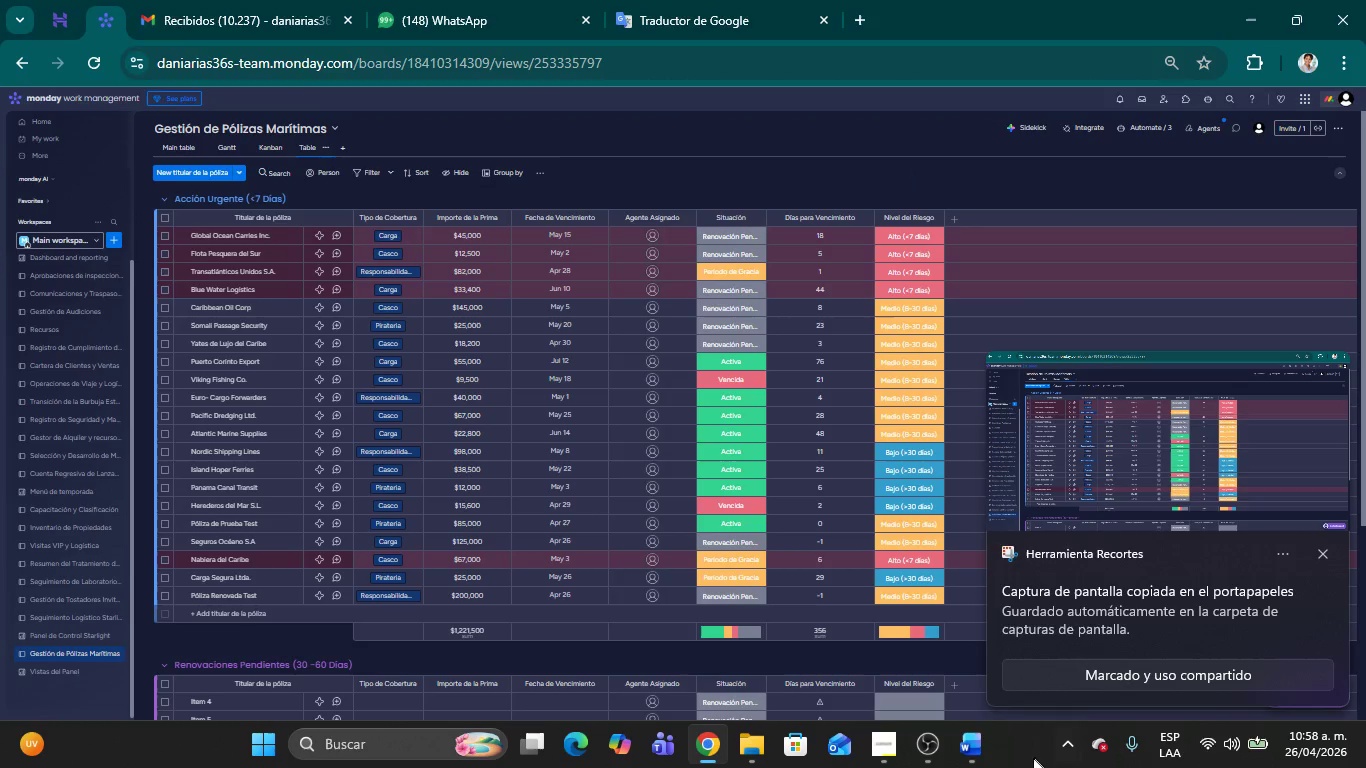 
left_click([981, 754])
 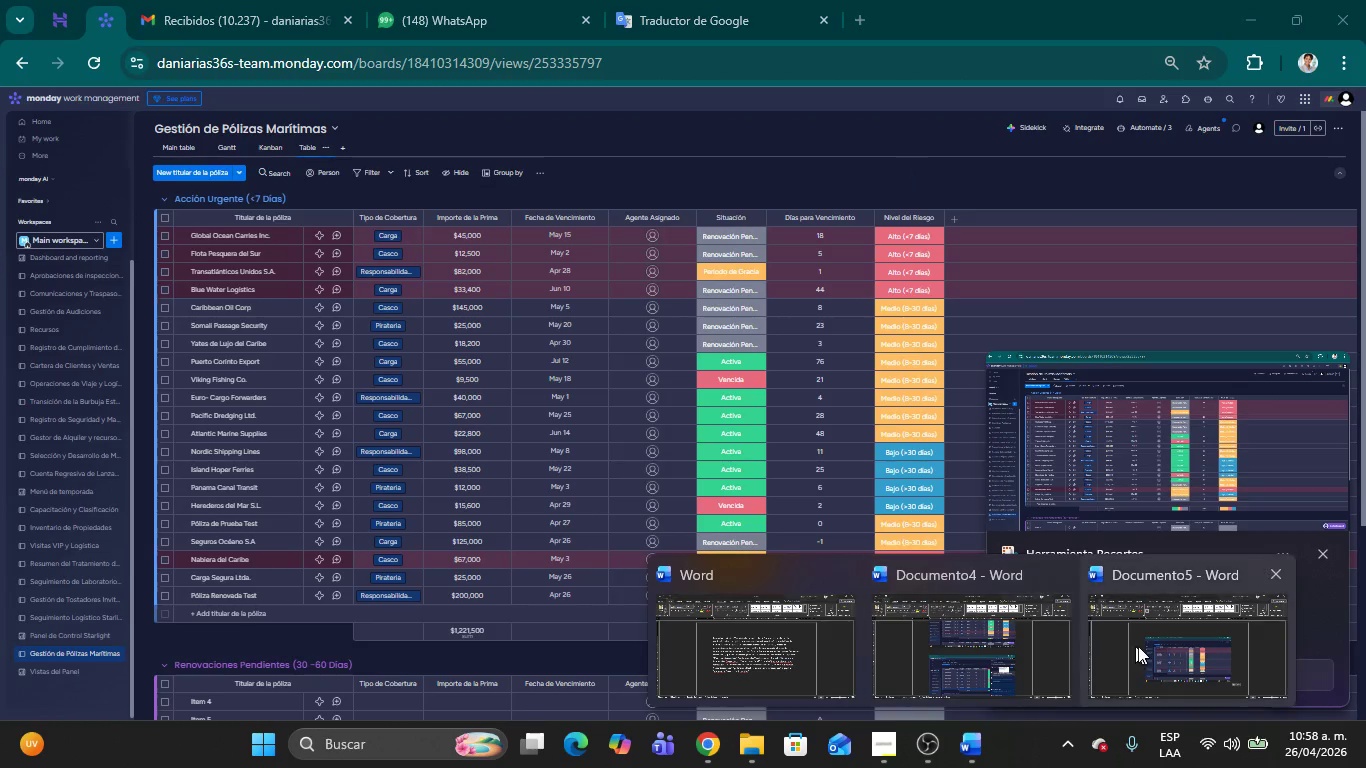 
left_click([1138, 646])
 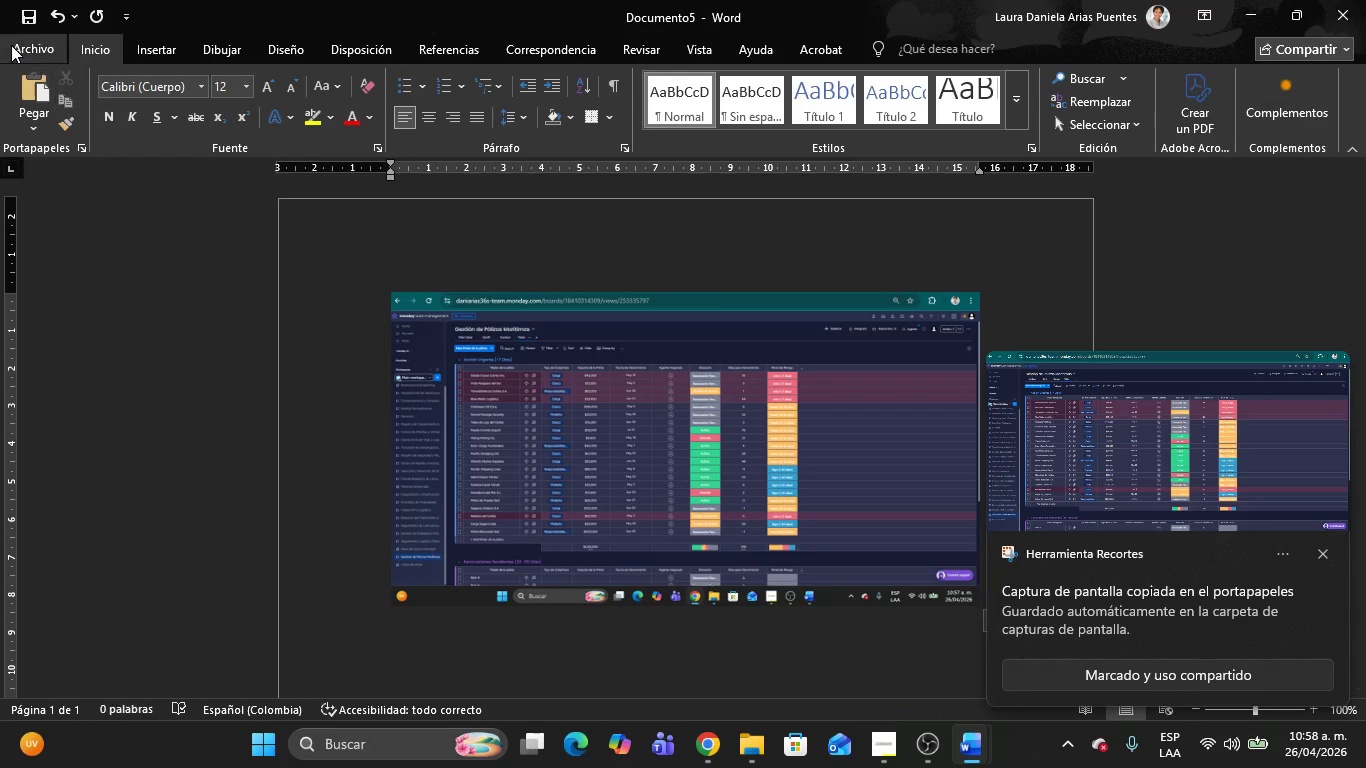 
left_click([11, 44])
 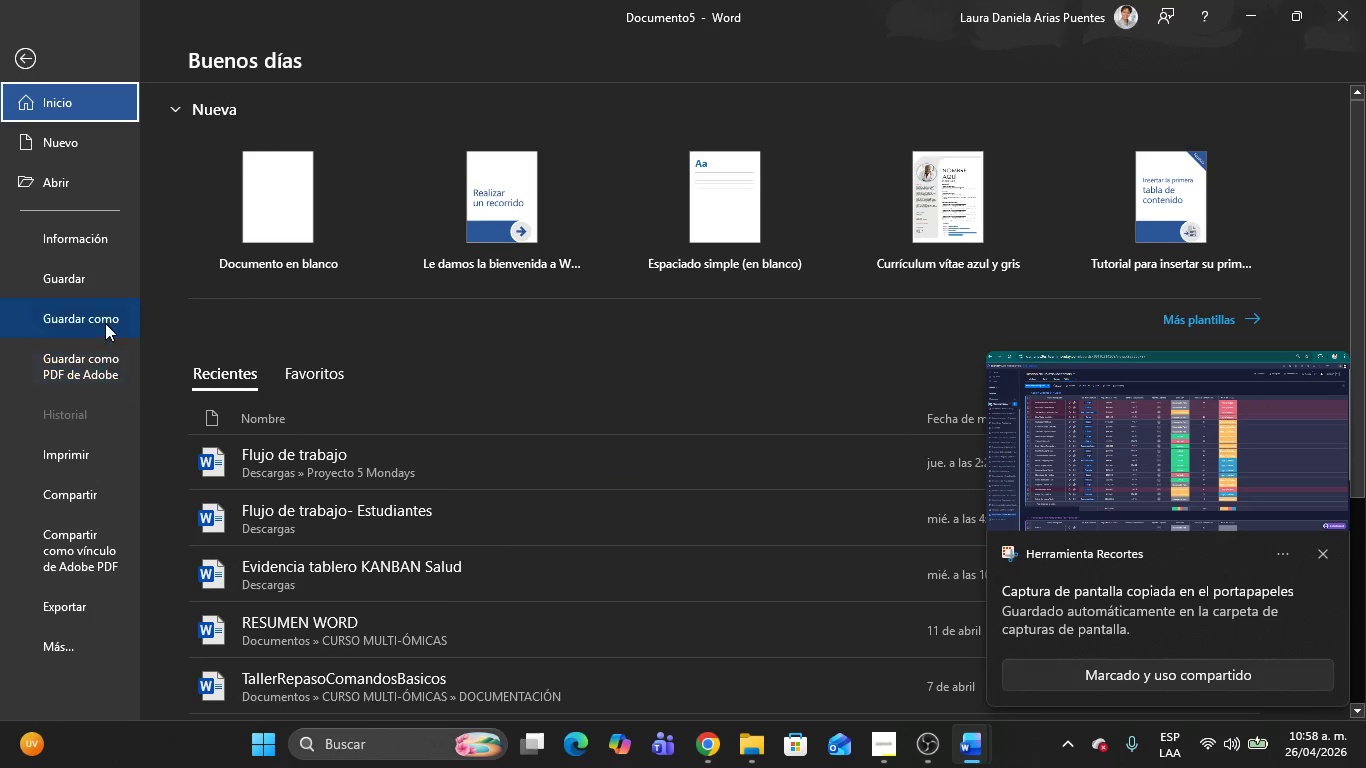 
left_click([97, 314])
 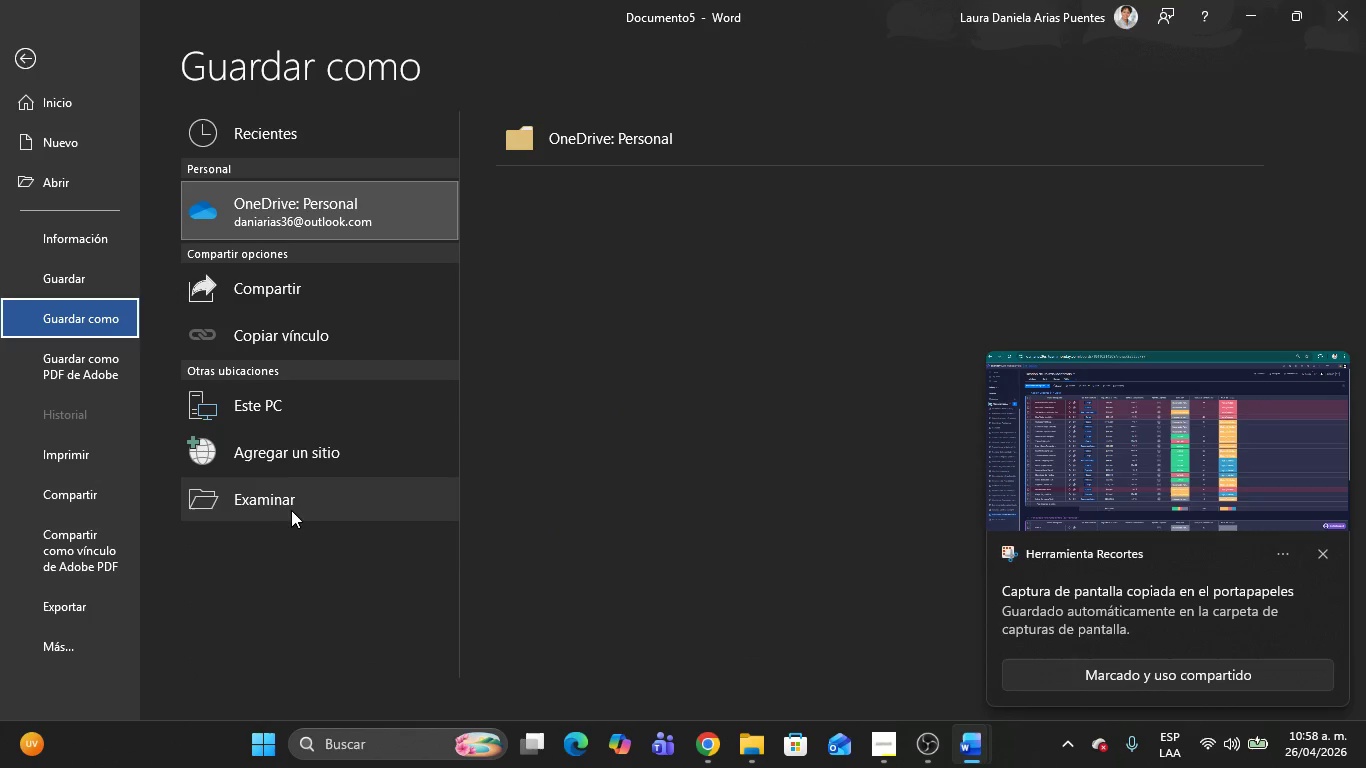 
left_click([287, 504])
 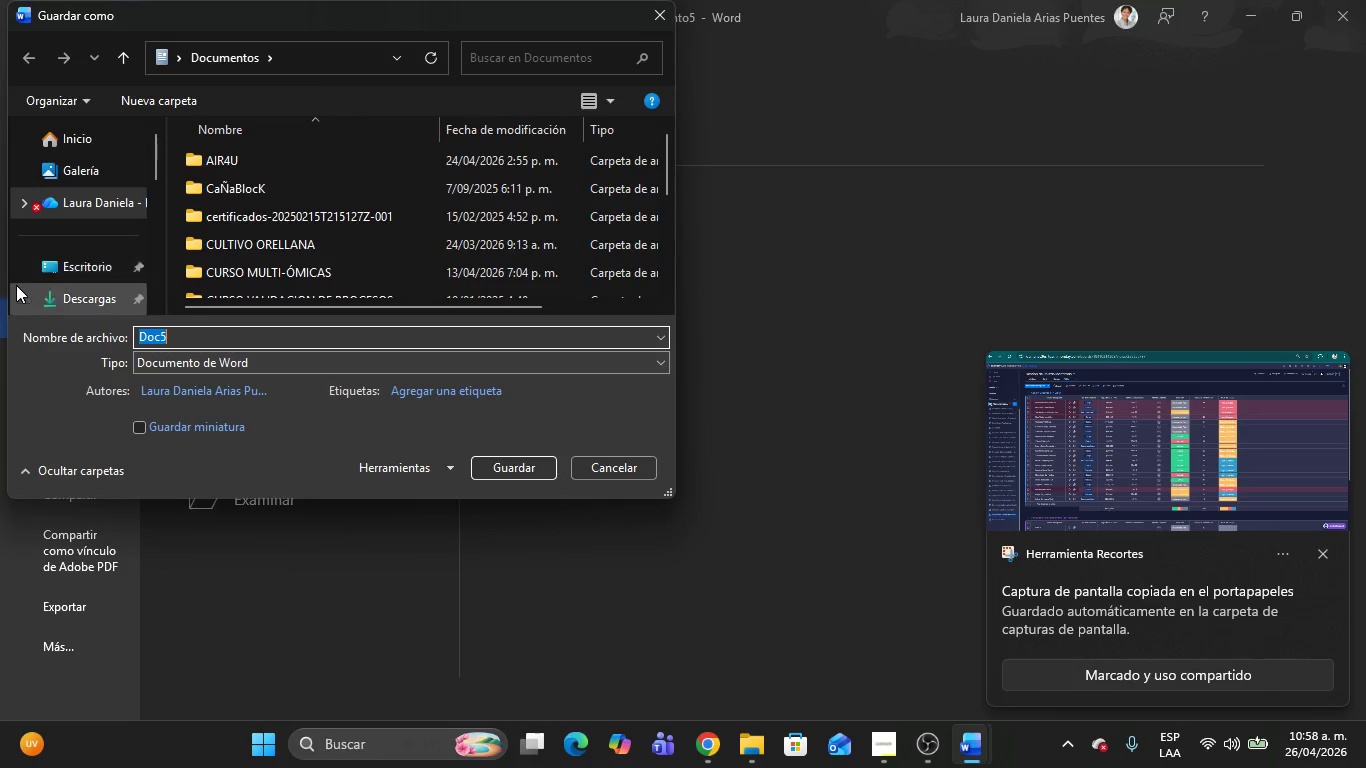 
left_click([61, 293])
 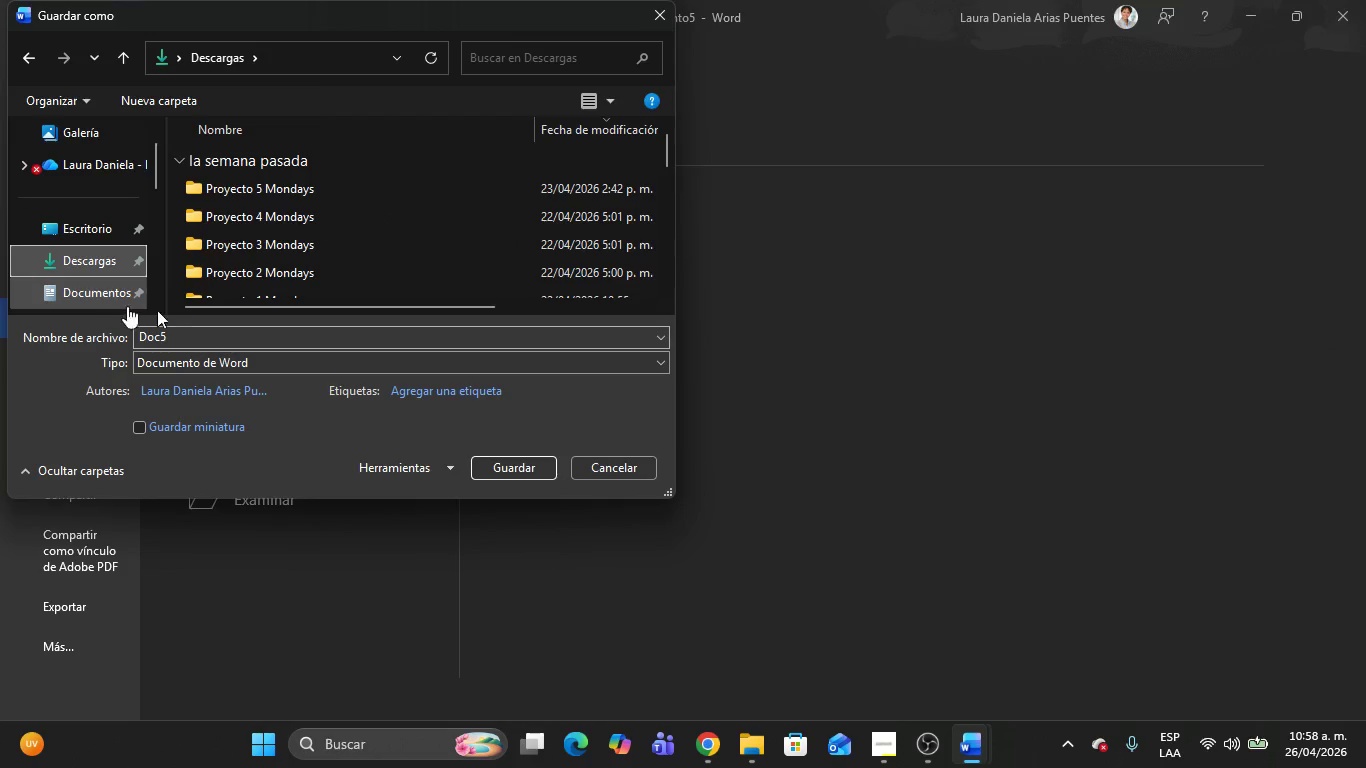 
left_click([217, 340])
 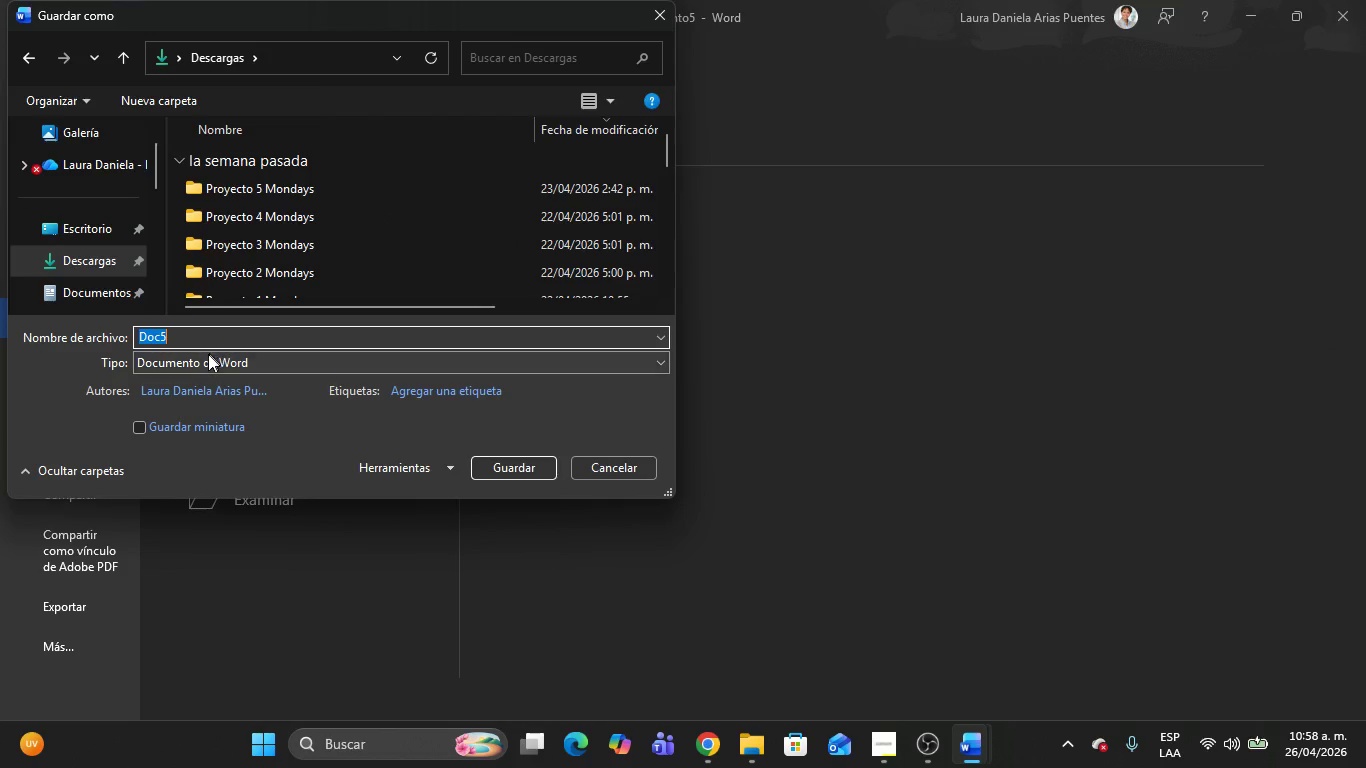 
left_click([207, 355])
 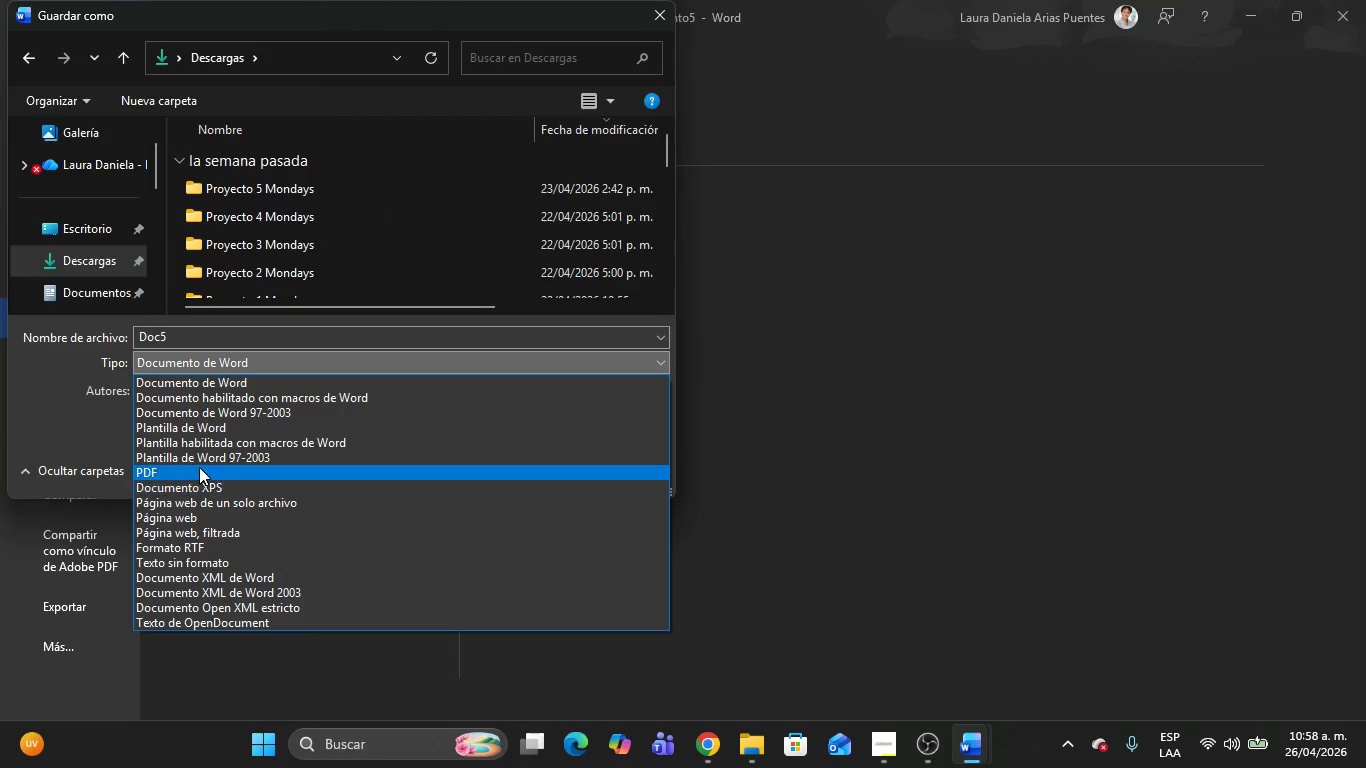 
left_click([199, 468])
 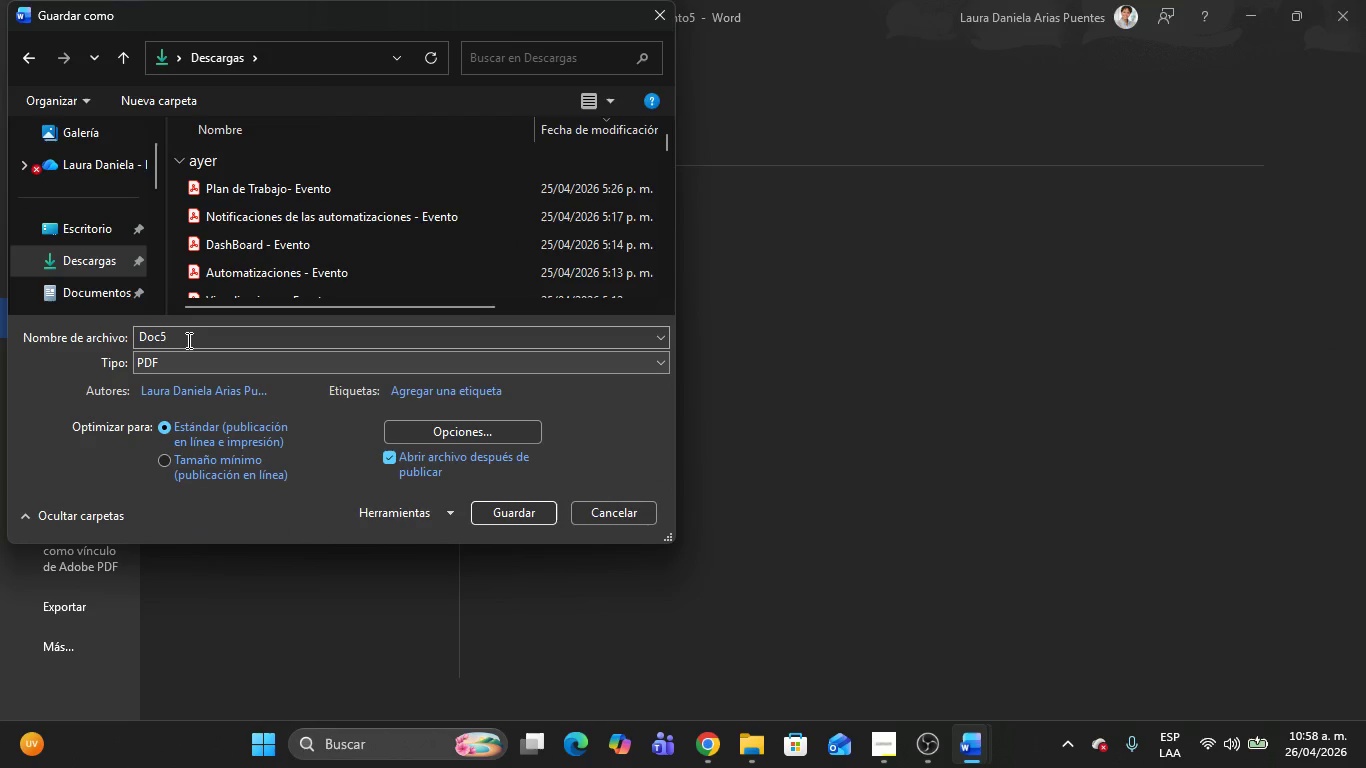 
left_click([187, 339])
 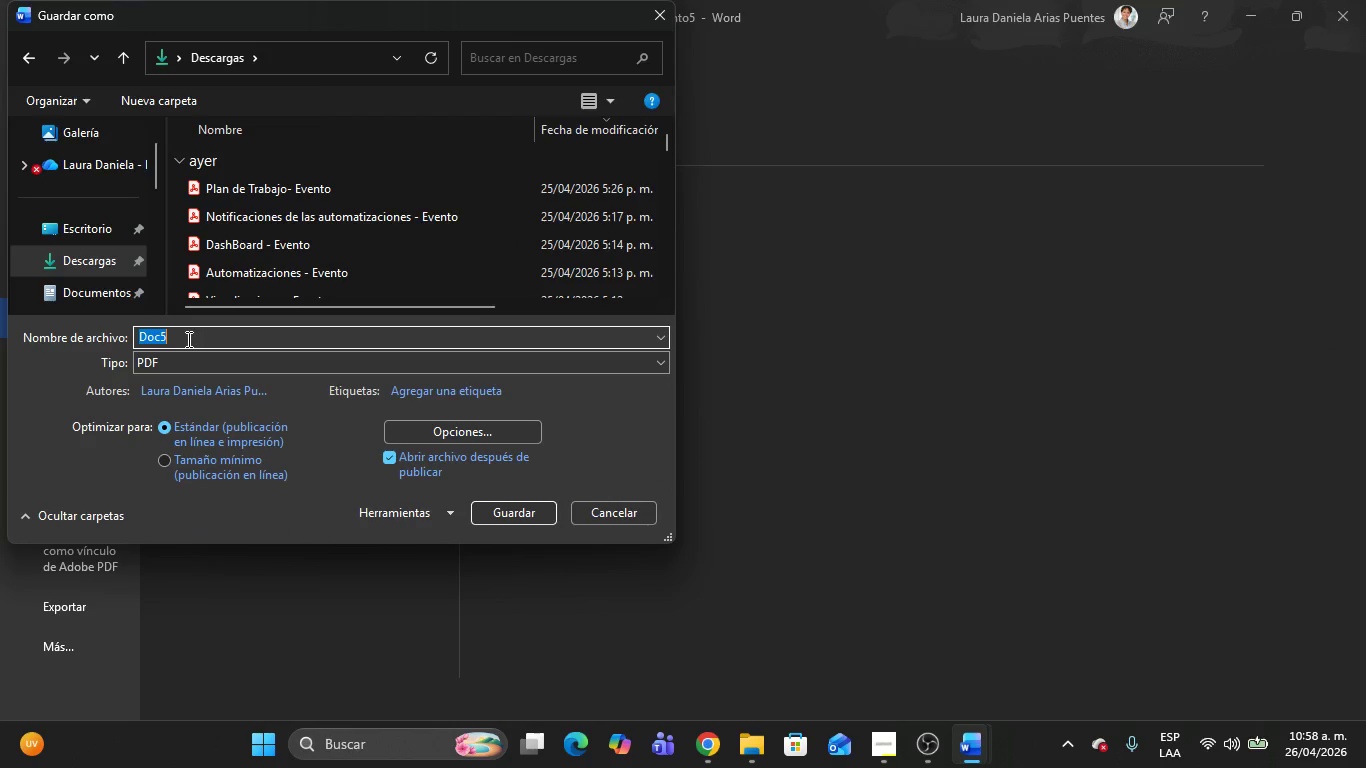 
key(Backspace)
type(Plan de Trabajo )
 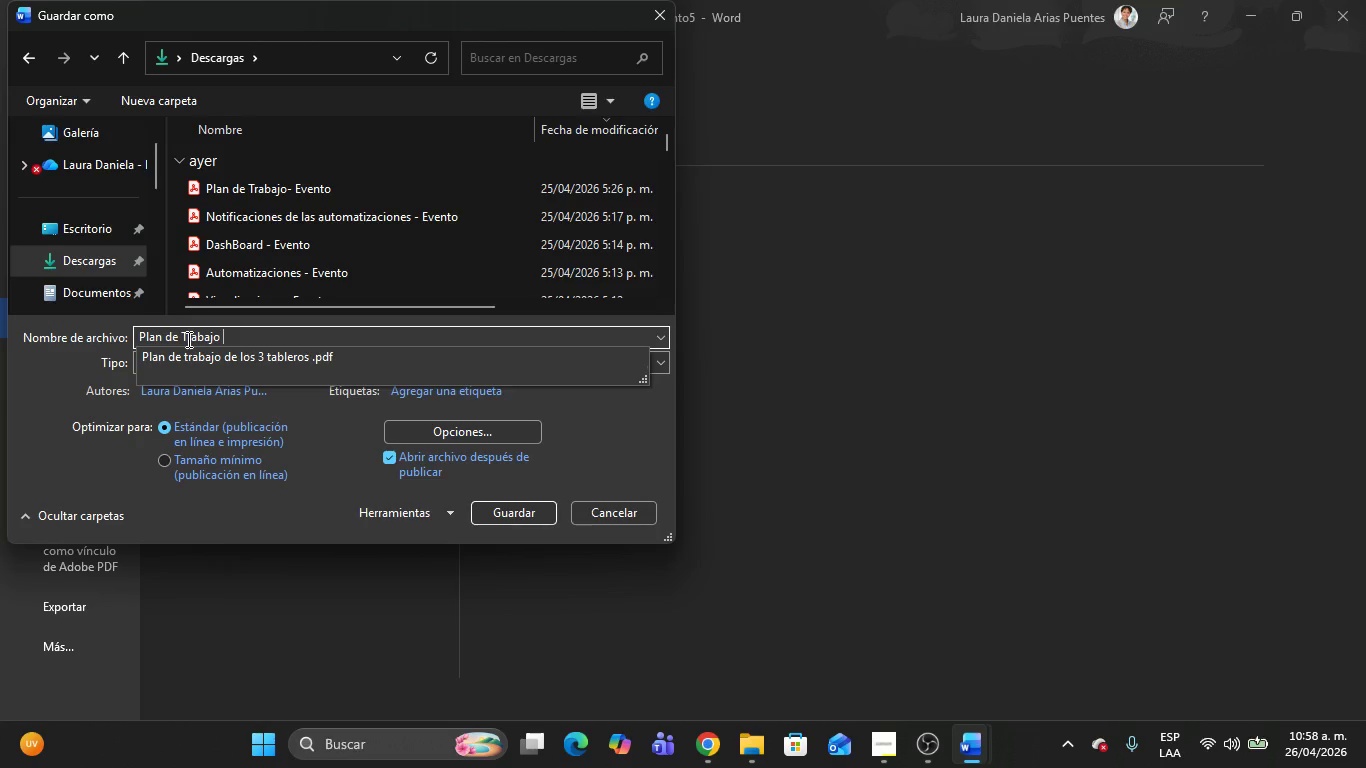 
wait(7.34)
 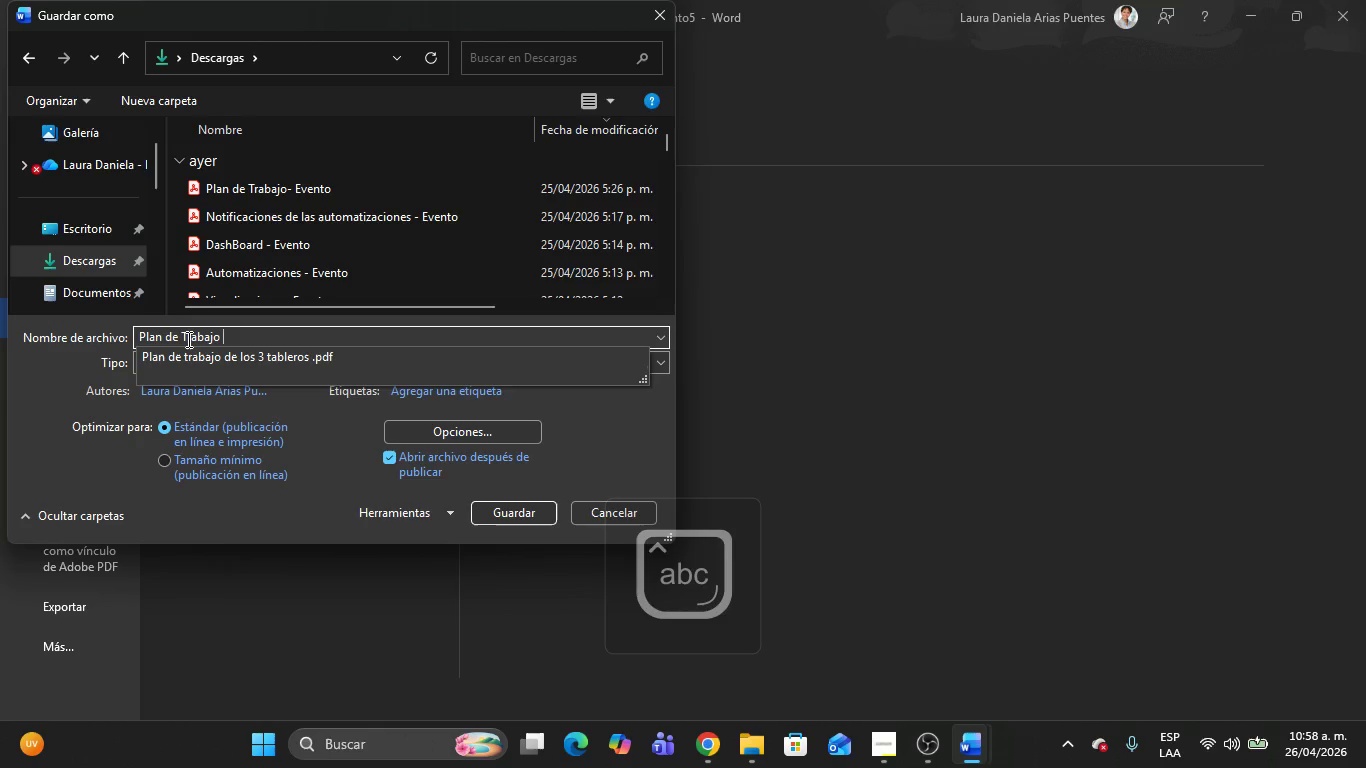 
type(- Poliza)
 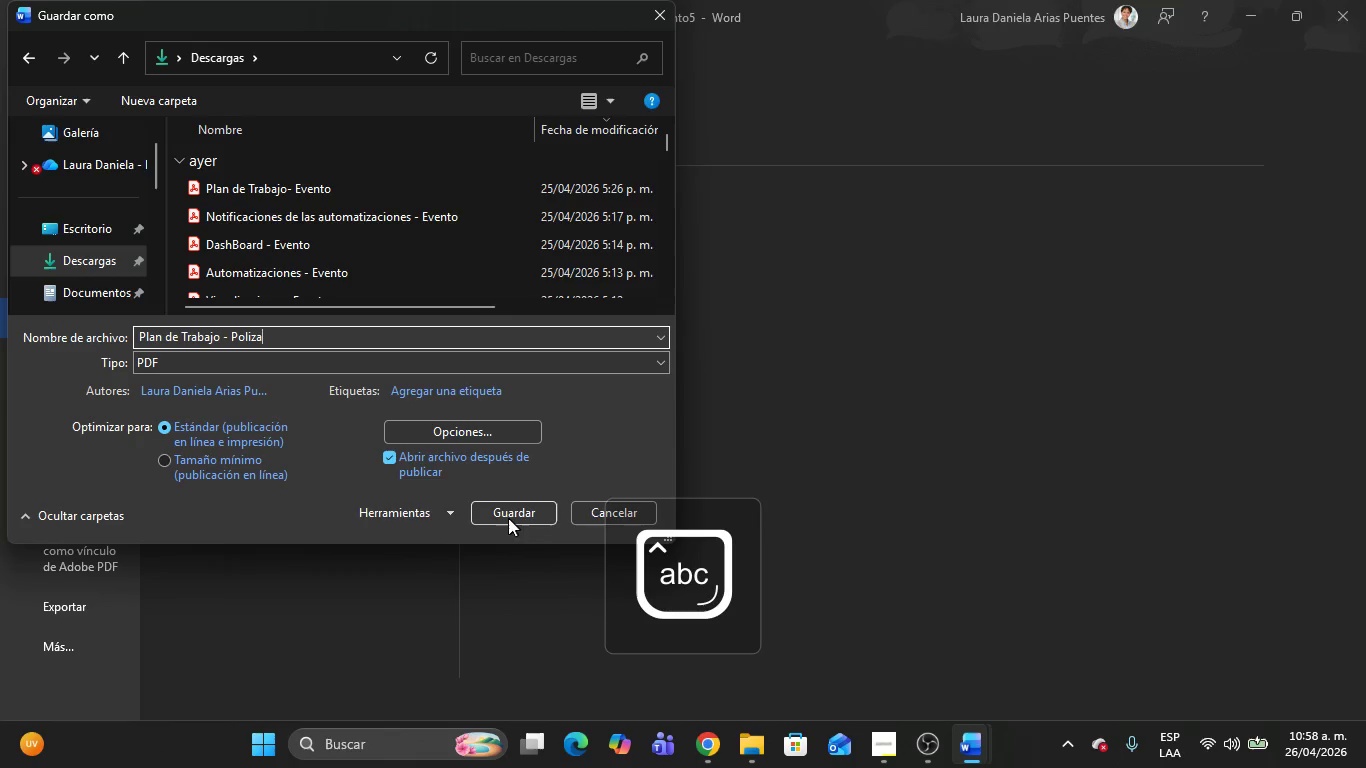 
left_click([508, 516])
 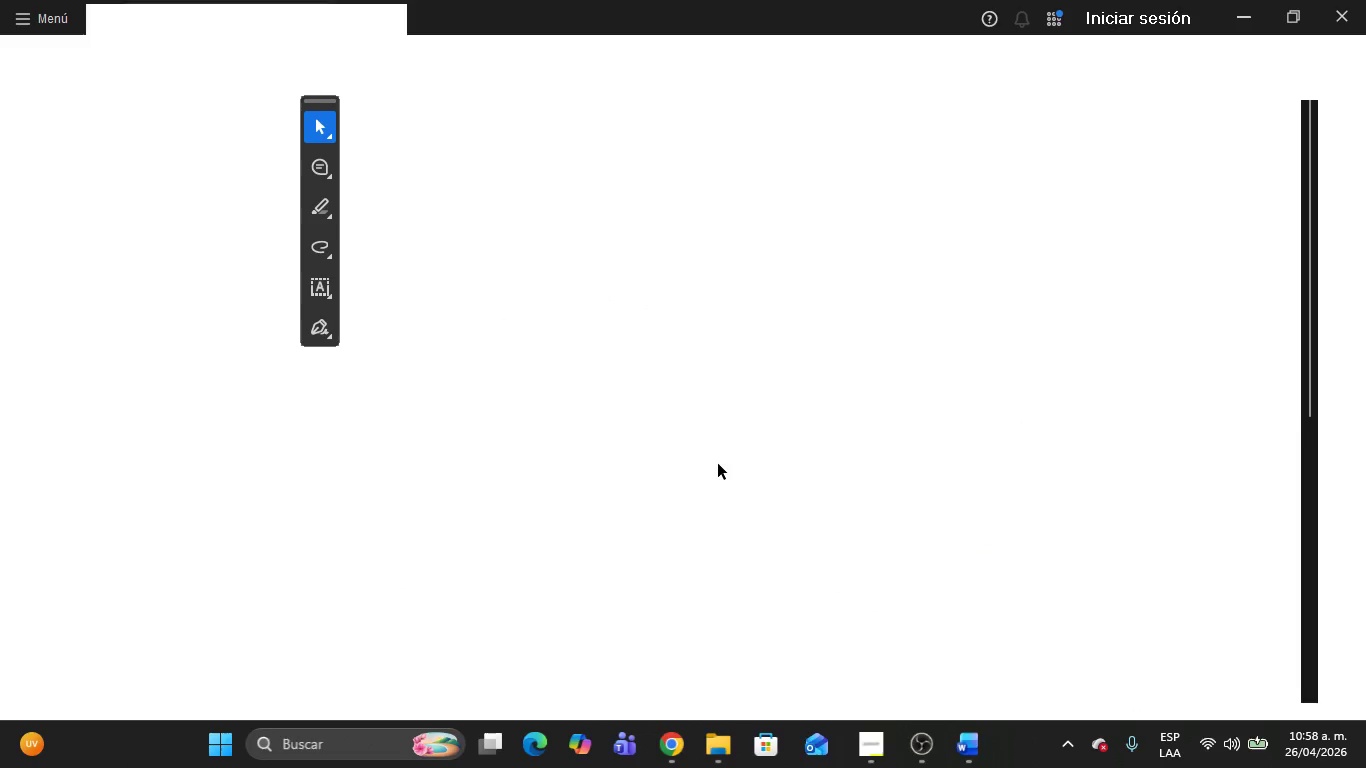 
left_click([718, 464])
 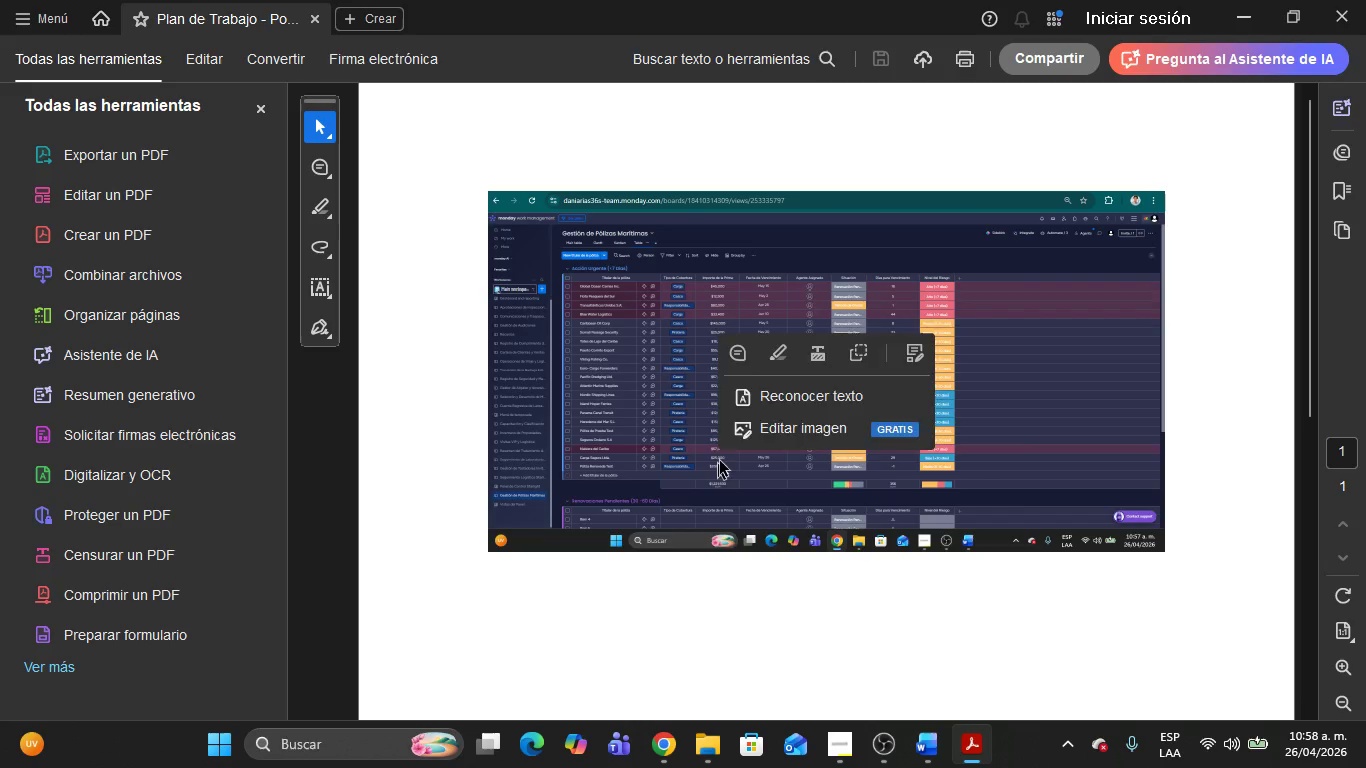 
left_click([1365, 0])
 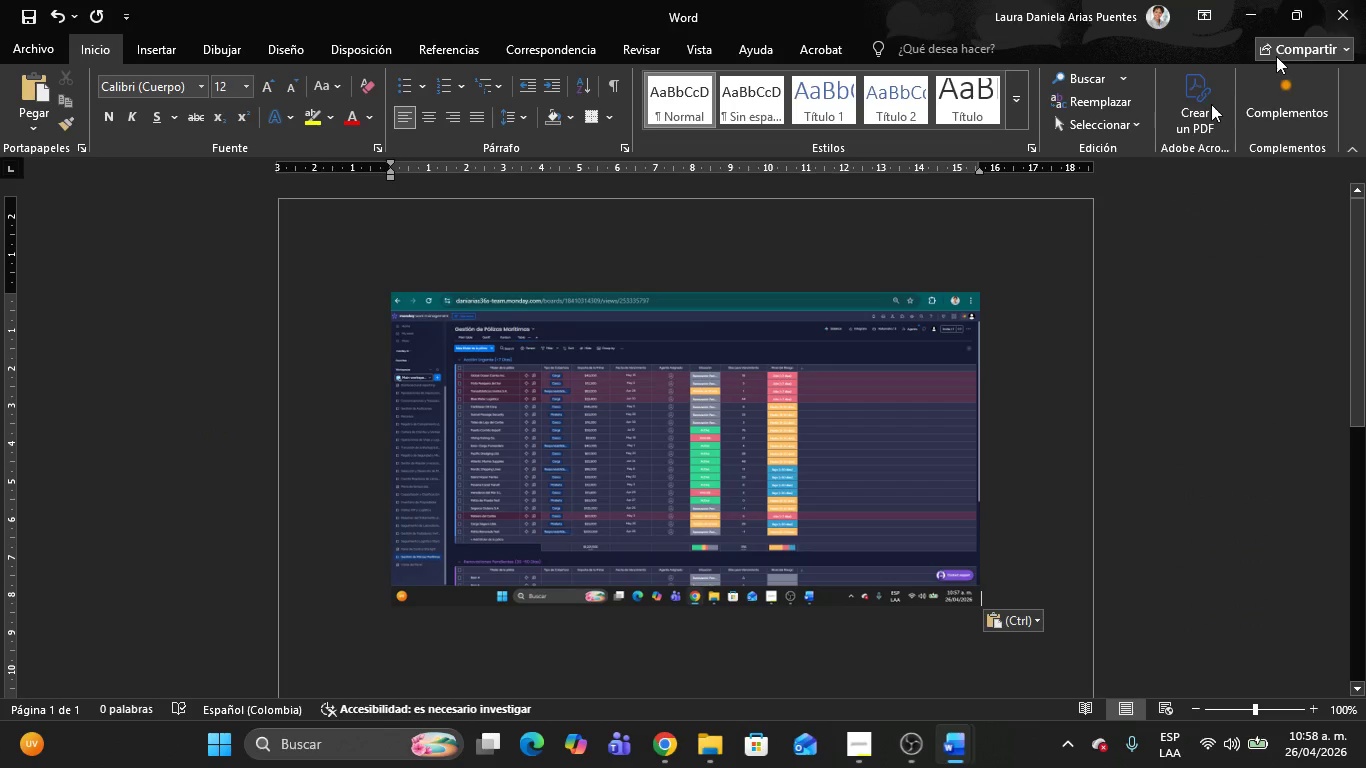 
left_click([746, 483])
 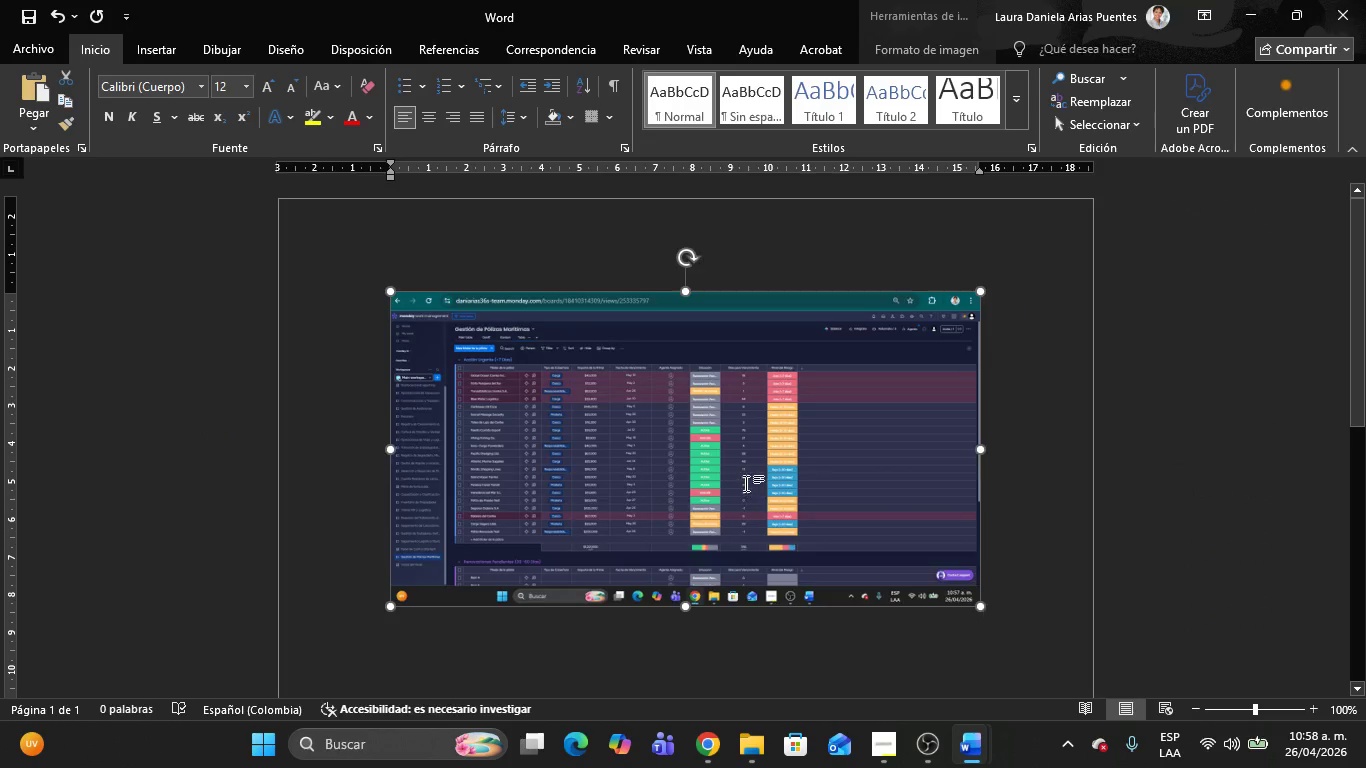 
key(Delete)
 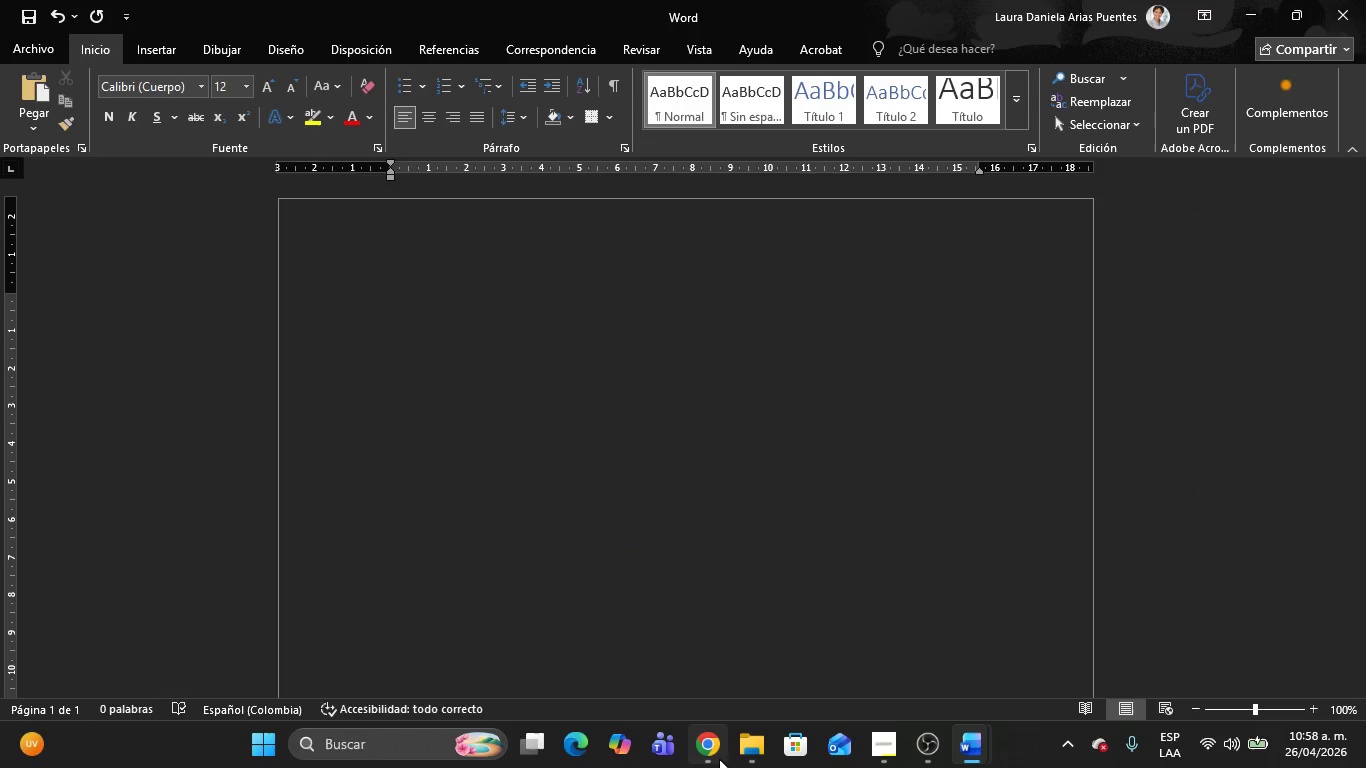 
left_click([710, 757])
 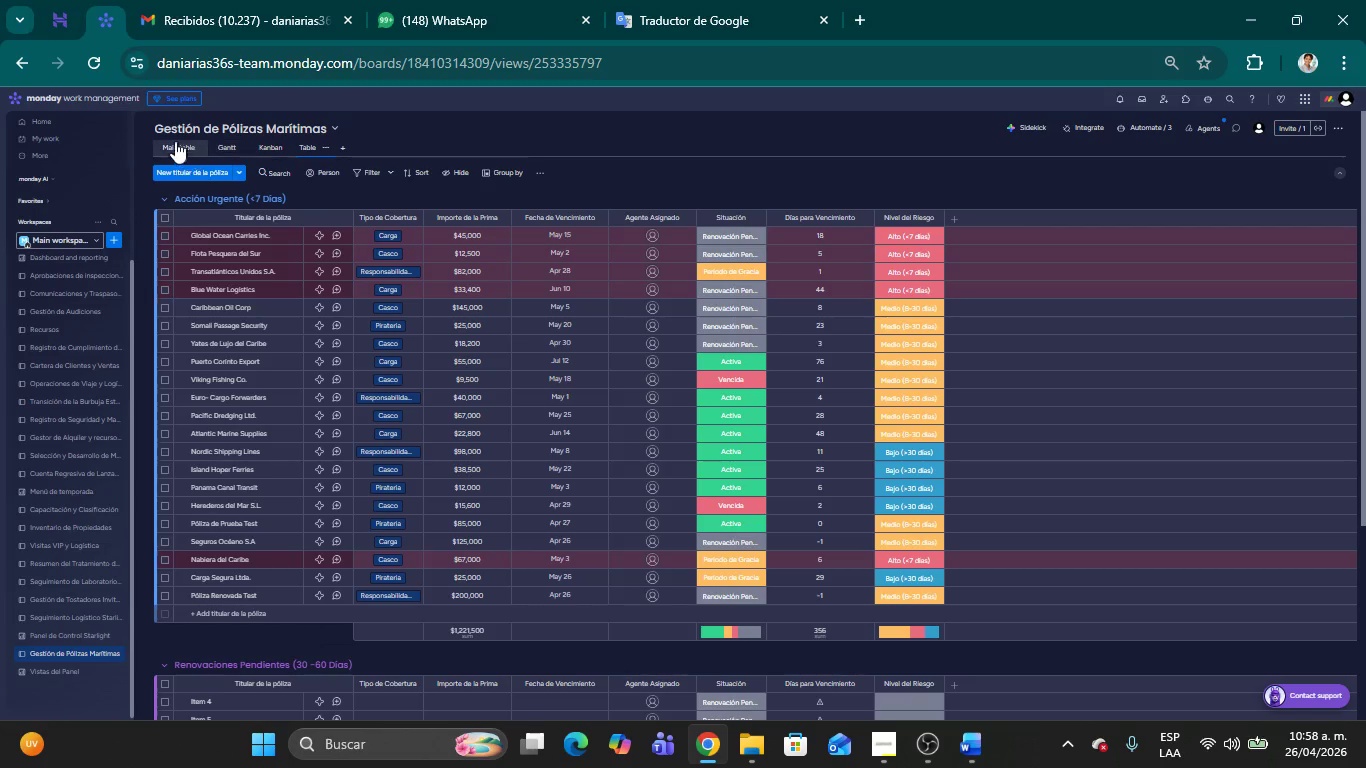 
left_click([35, 672])
 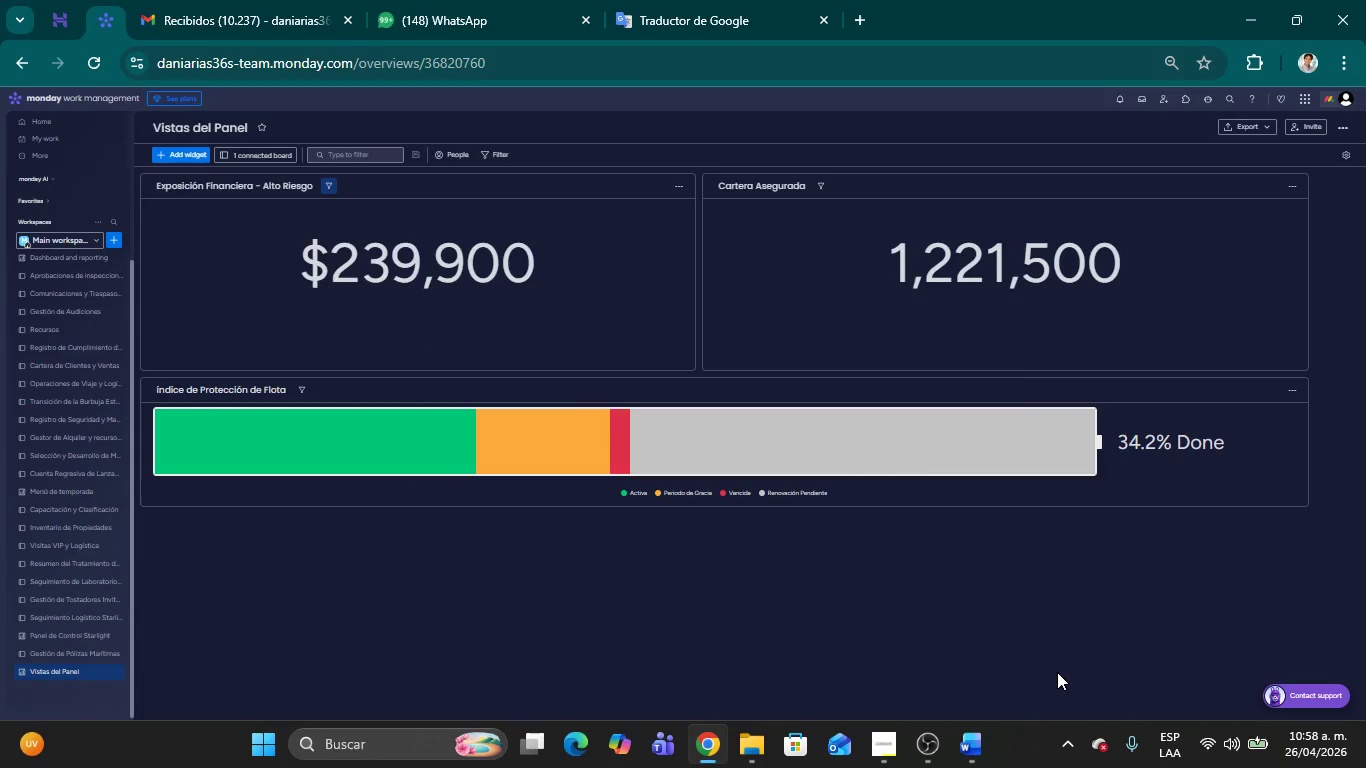 
key(Meta+Shift+MetaLeft)
 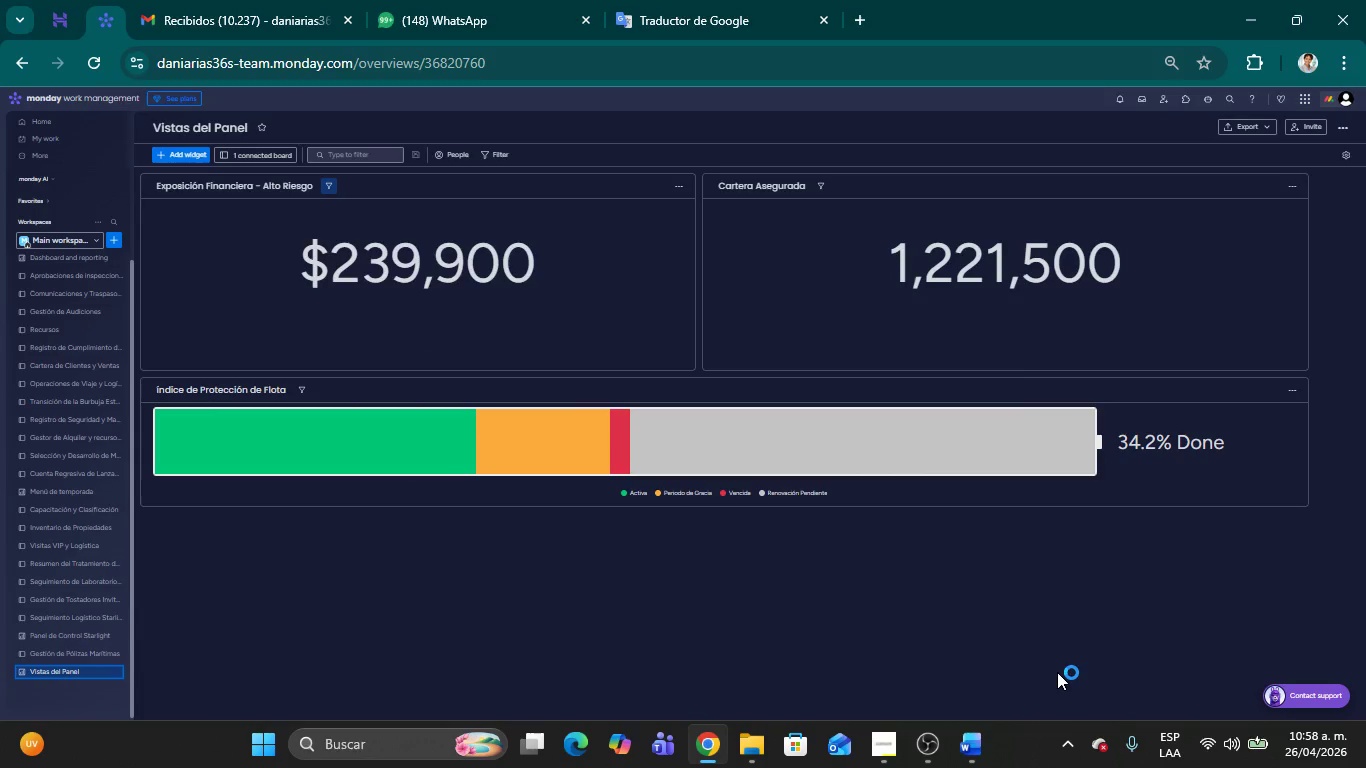 
key(Meta+Shift+S)
 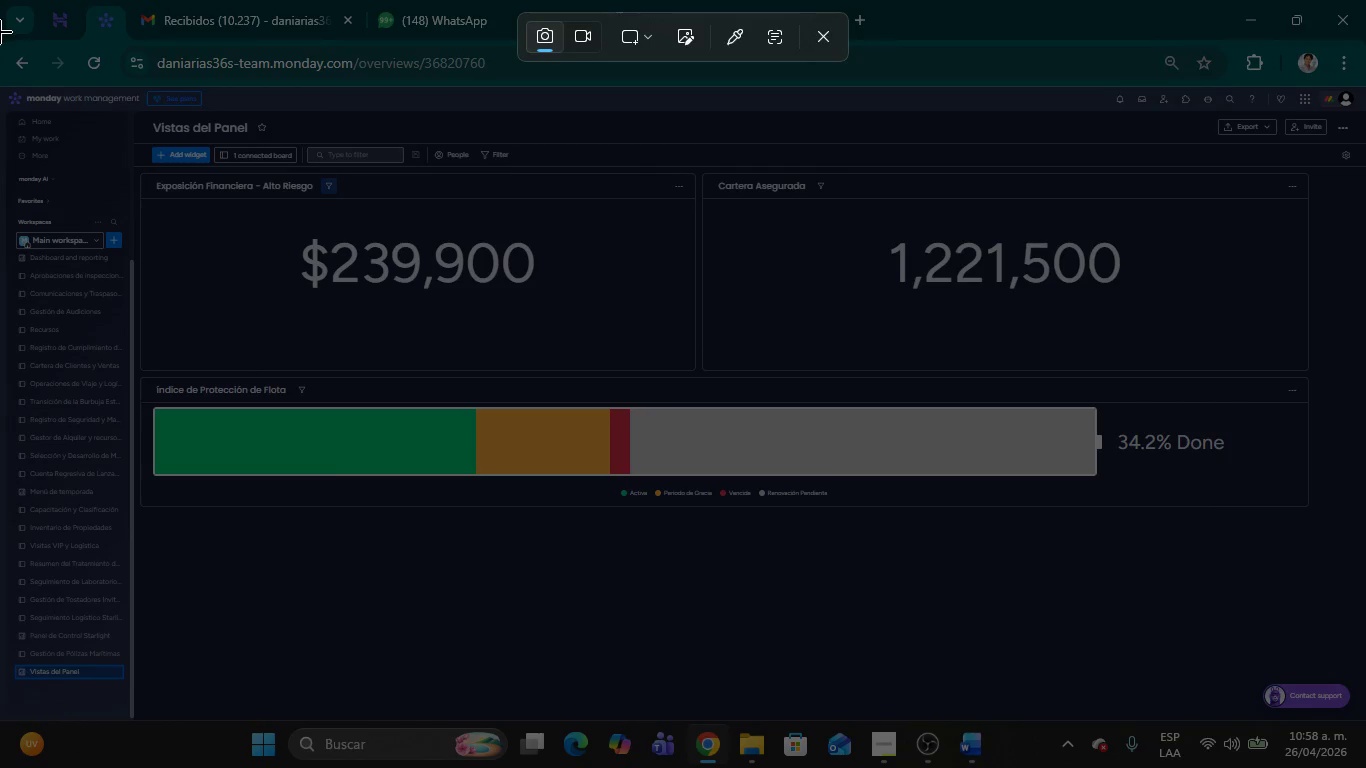 
left_click_drag(start_coordinate=[2, 42], to_coordinate=[1365, 767])
 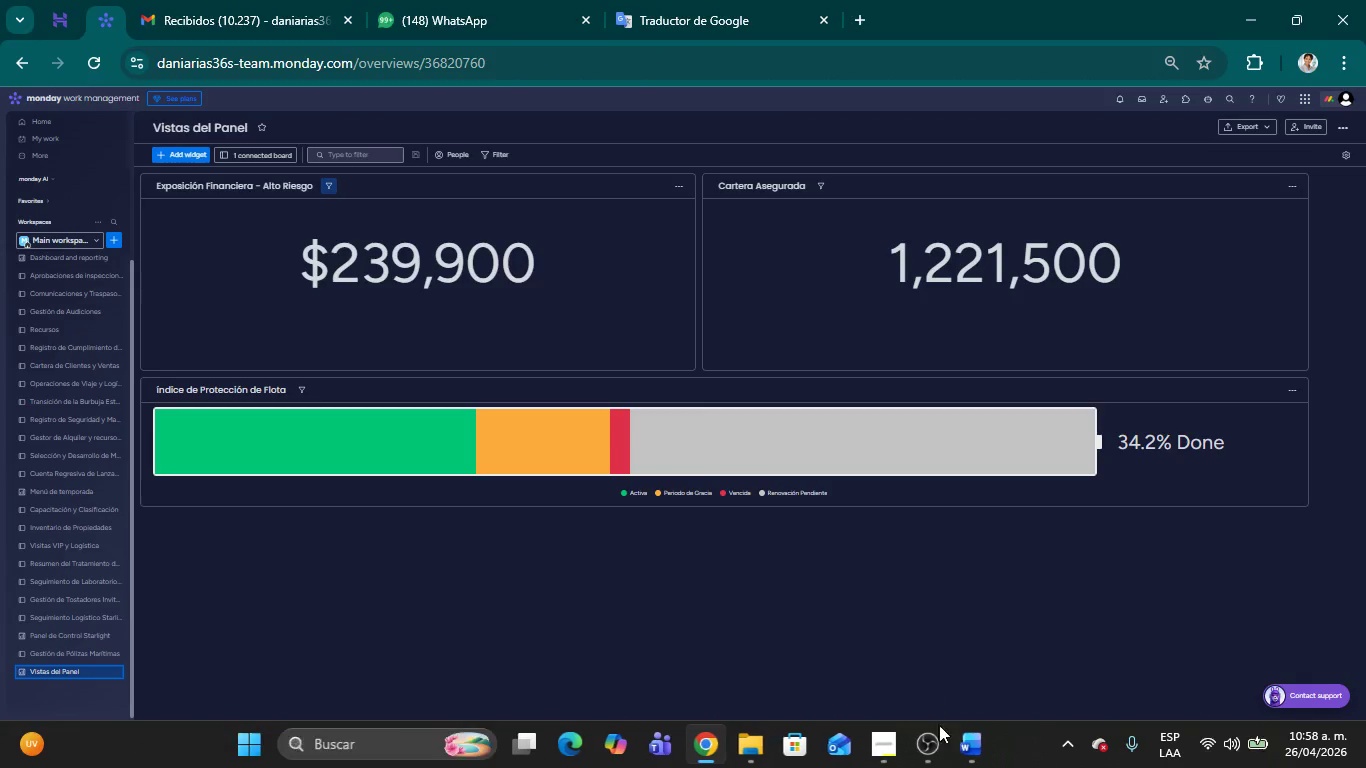 
mouse_move([983, 717])
 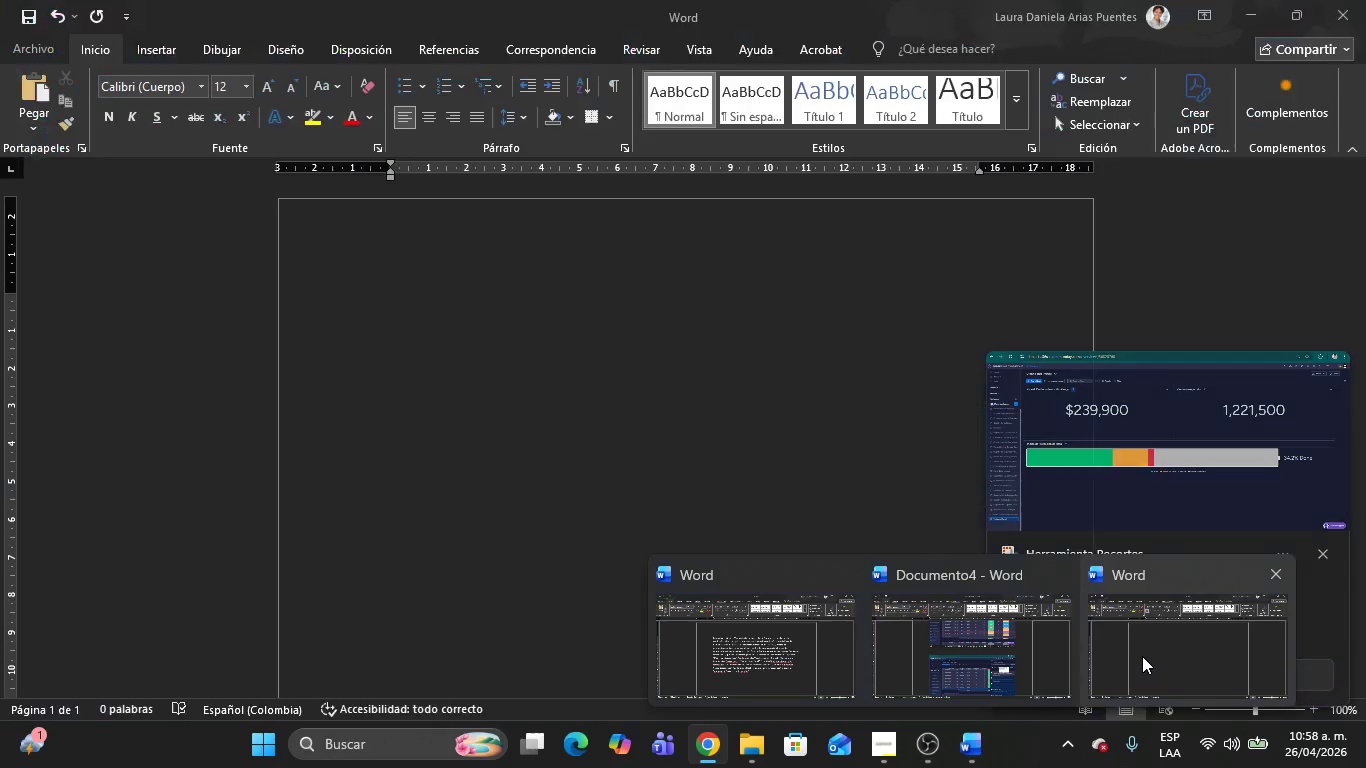 
left_click([1142, 656])
 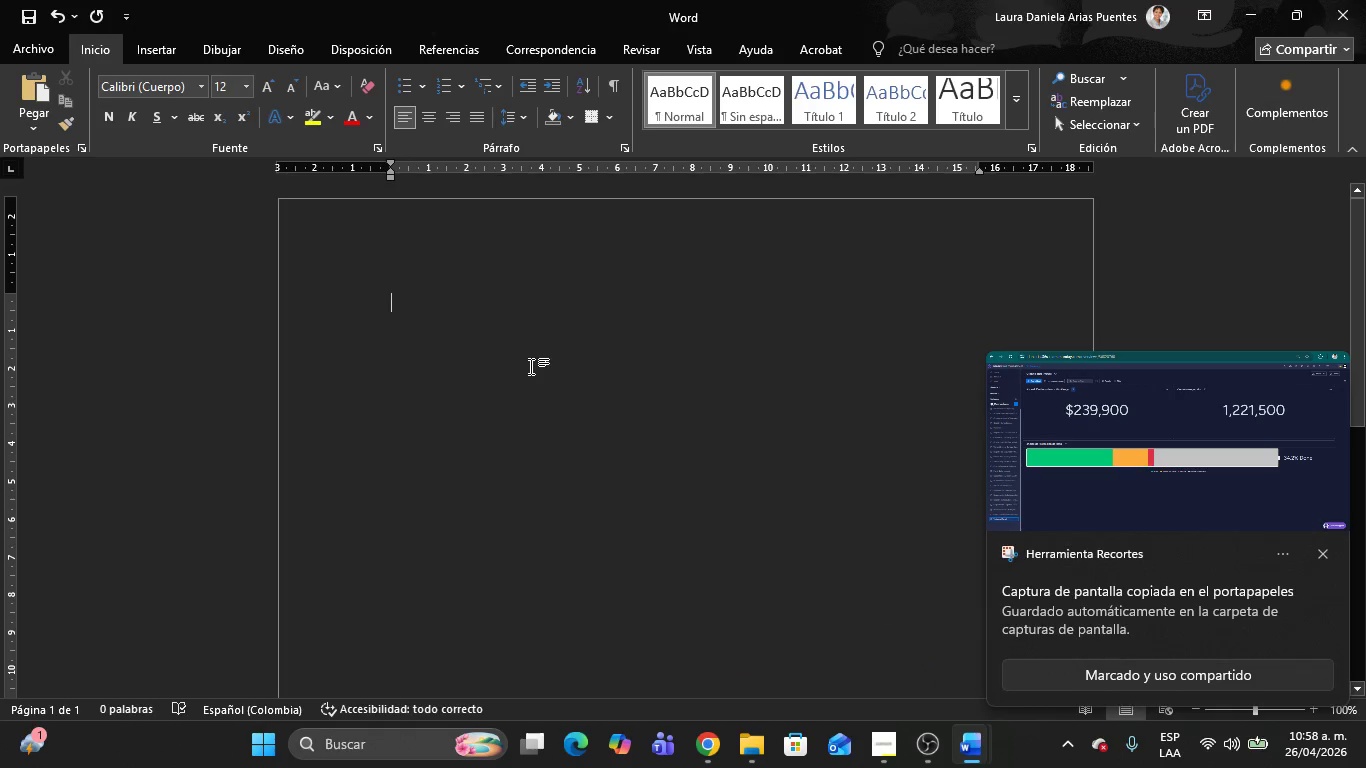 
key(Control+V)
 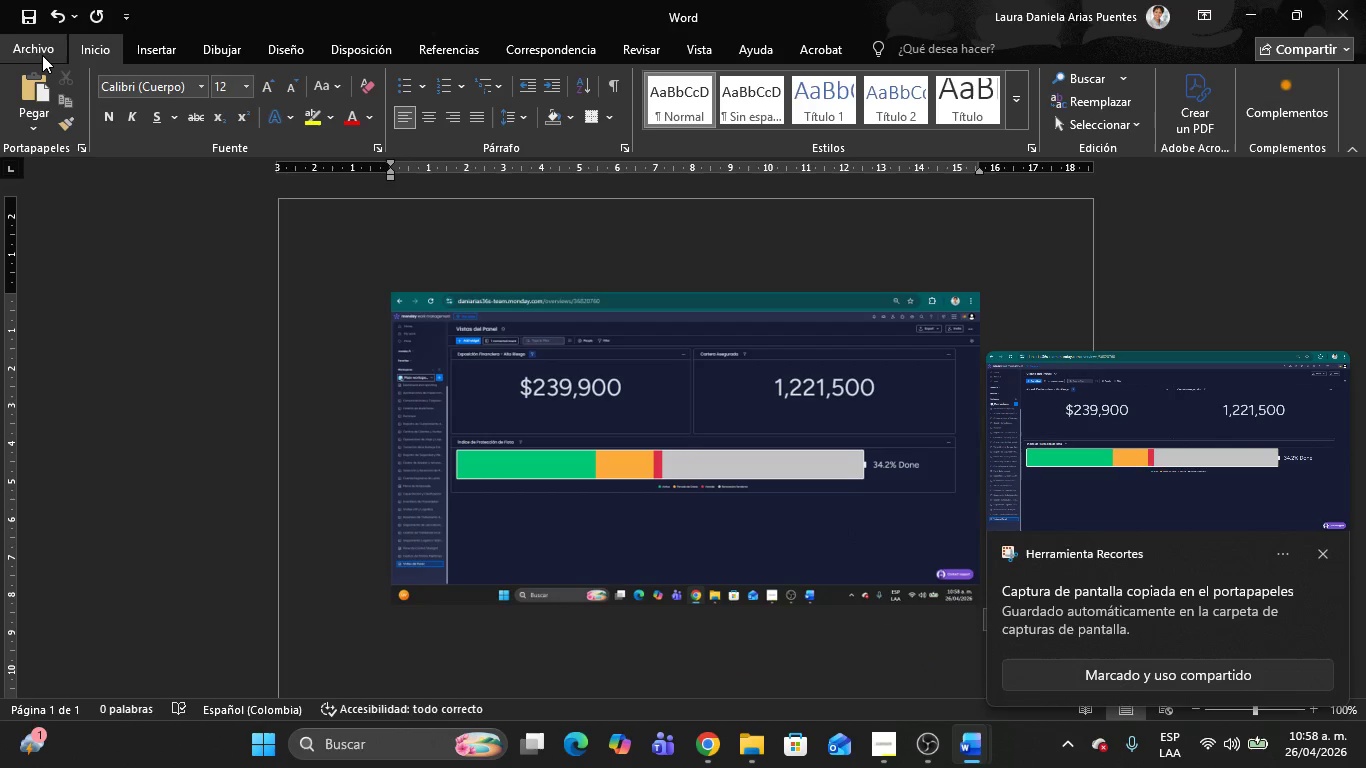 
left_click([42, 55])
 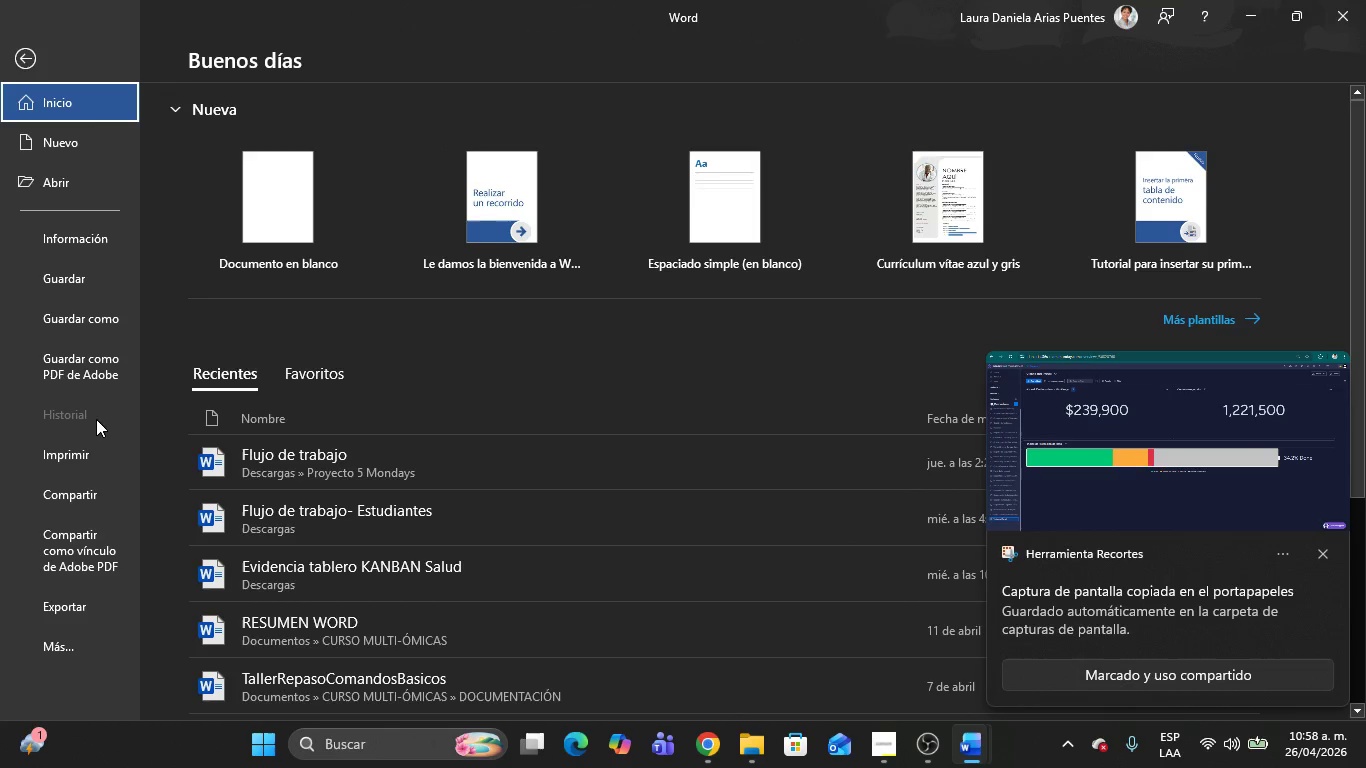 
left_click([91, 321])
 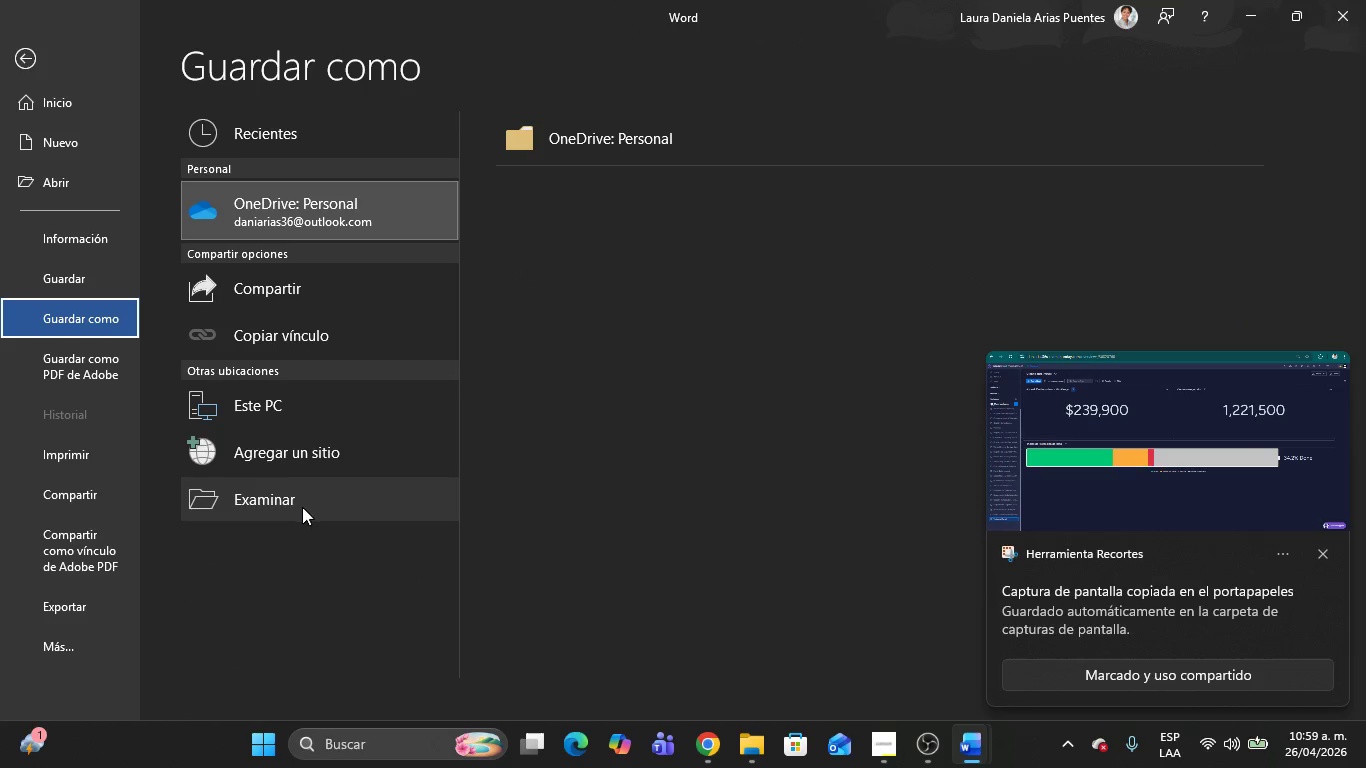 
left_click([301, 507])
 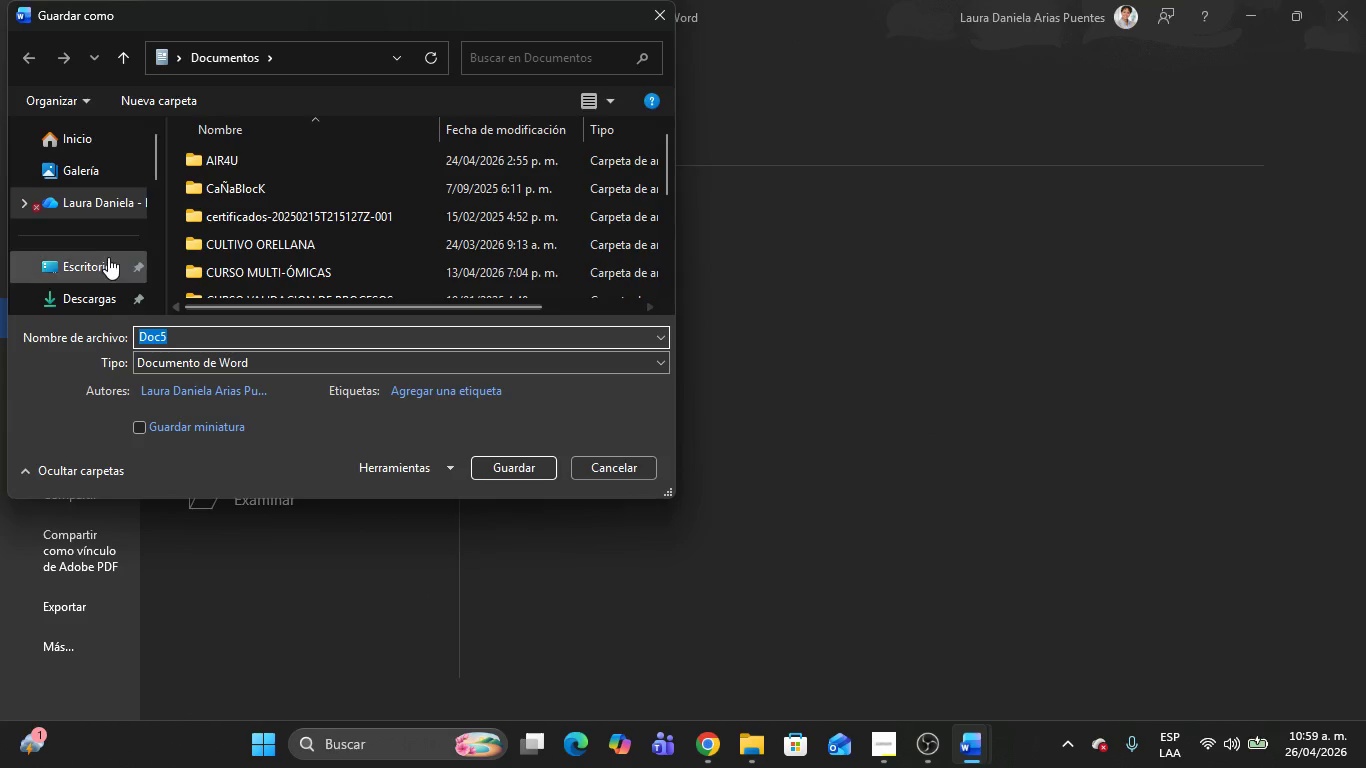 
left_click([97, 298])
 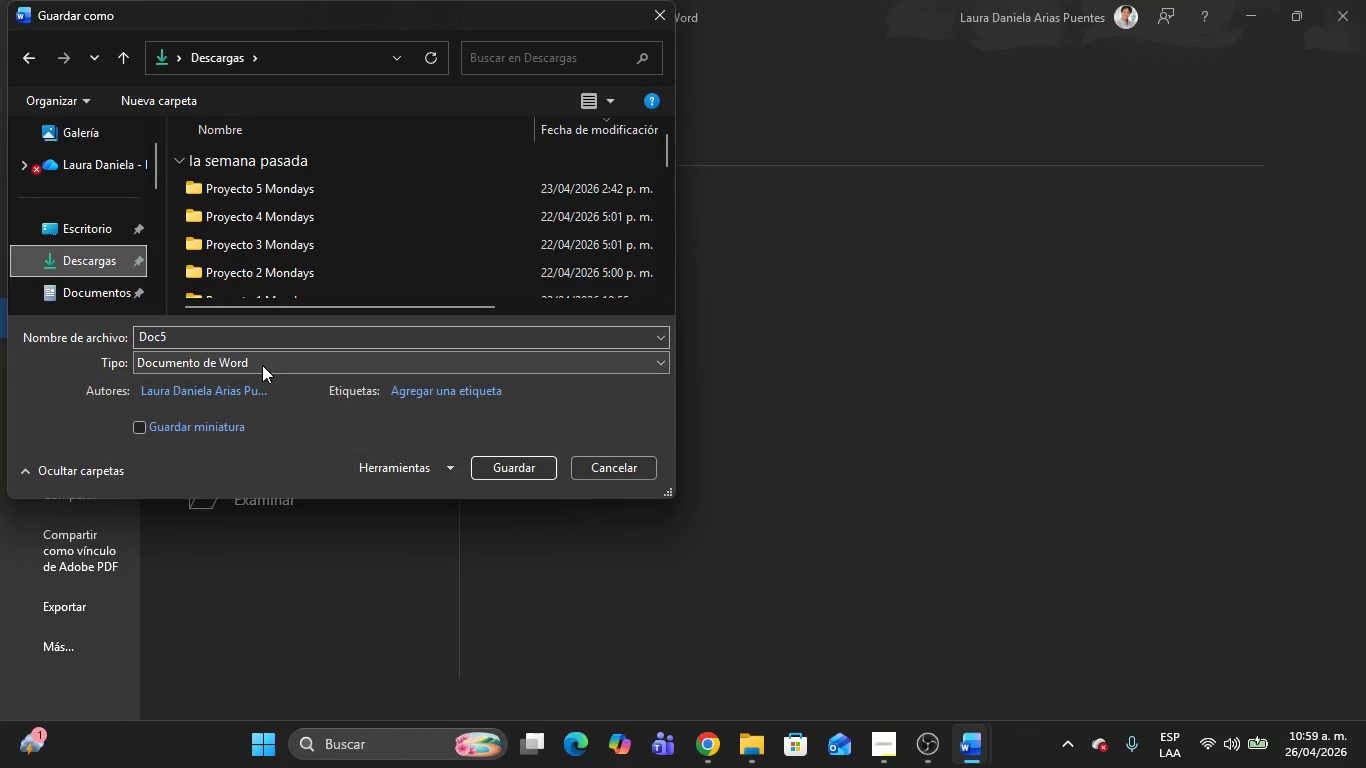 
left_click([261, 364])
 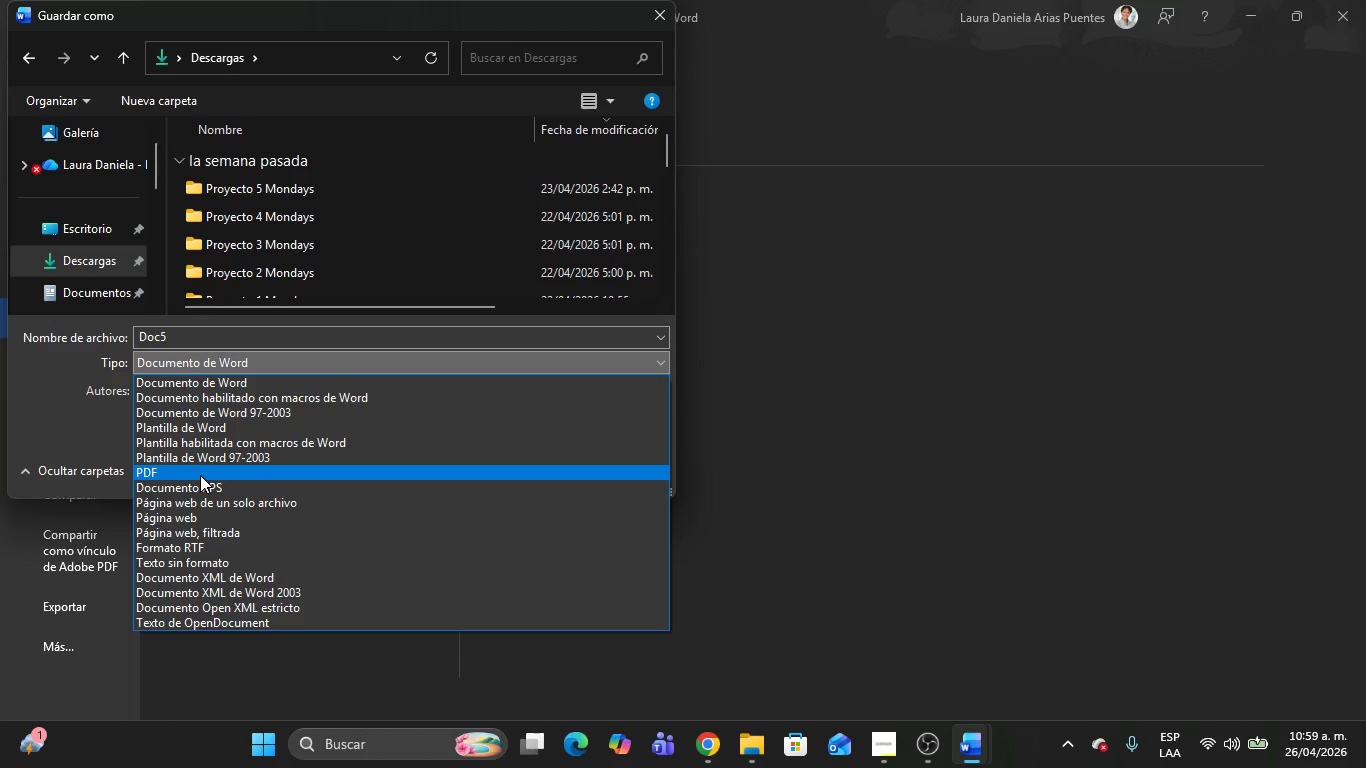 
left_click([200, 475])
 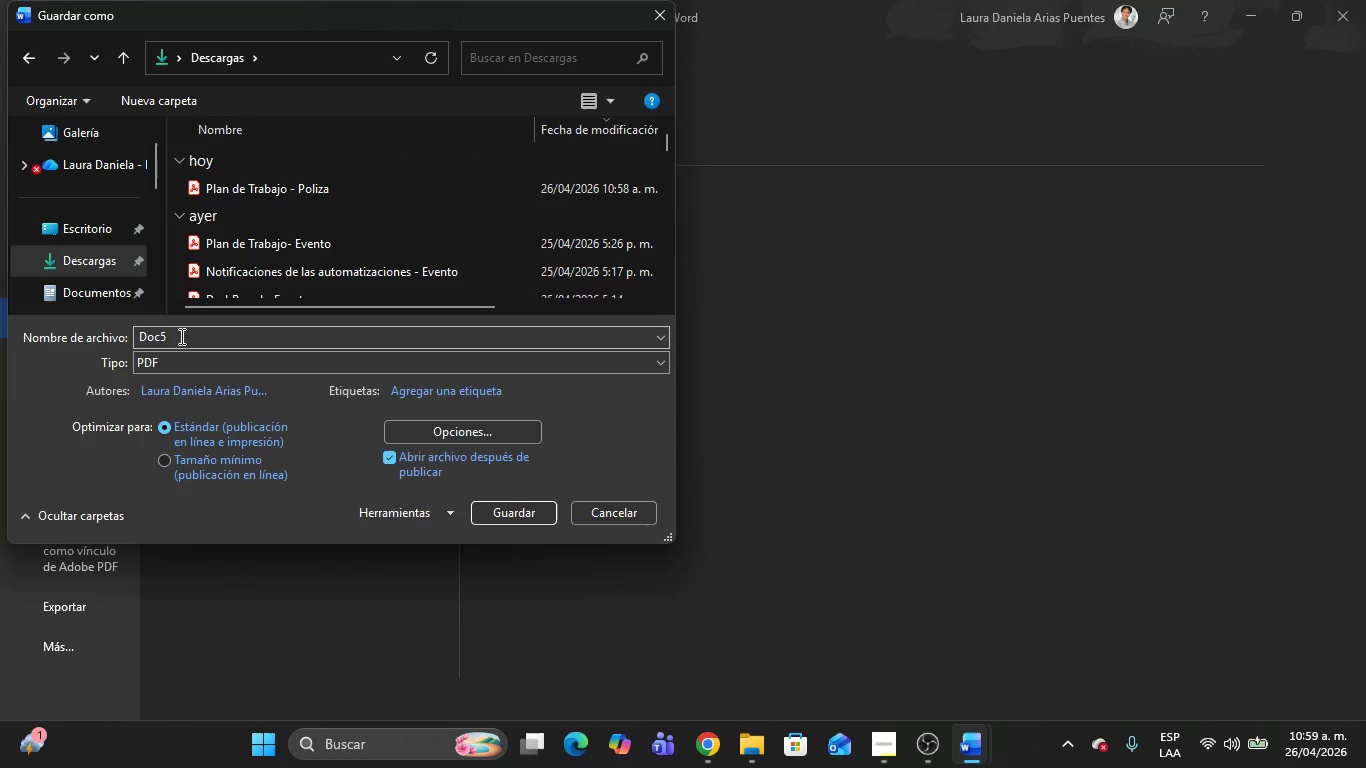 
left_click([180, 336])
 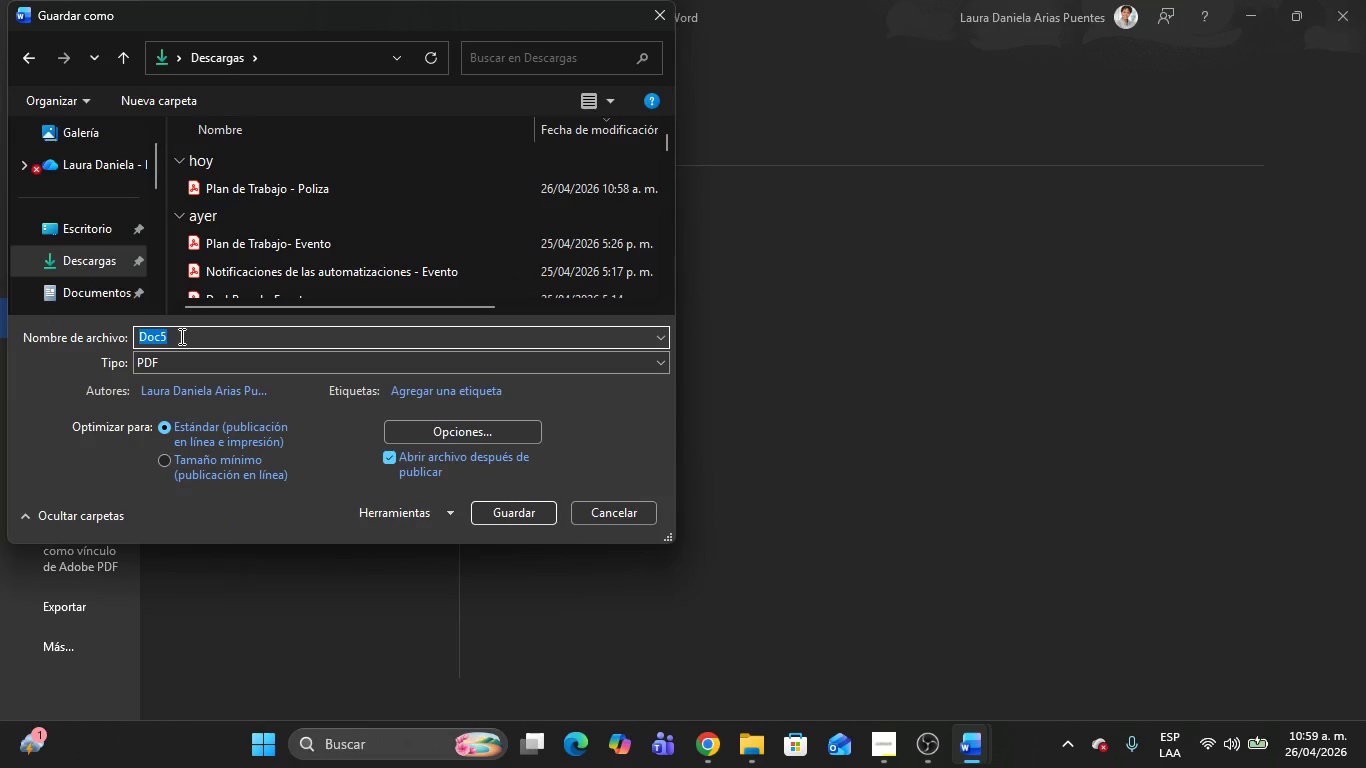 
type(Vistas del panl)
key(Backspace)
type(el- Pol)
 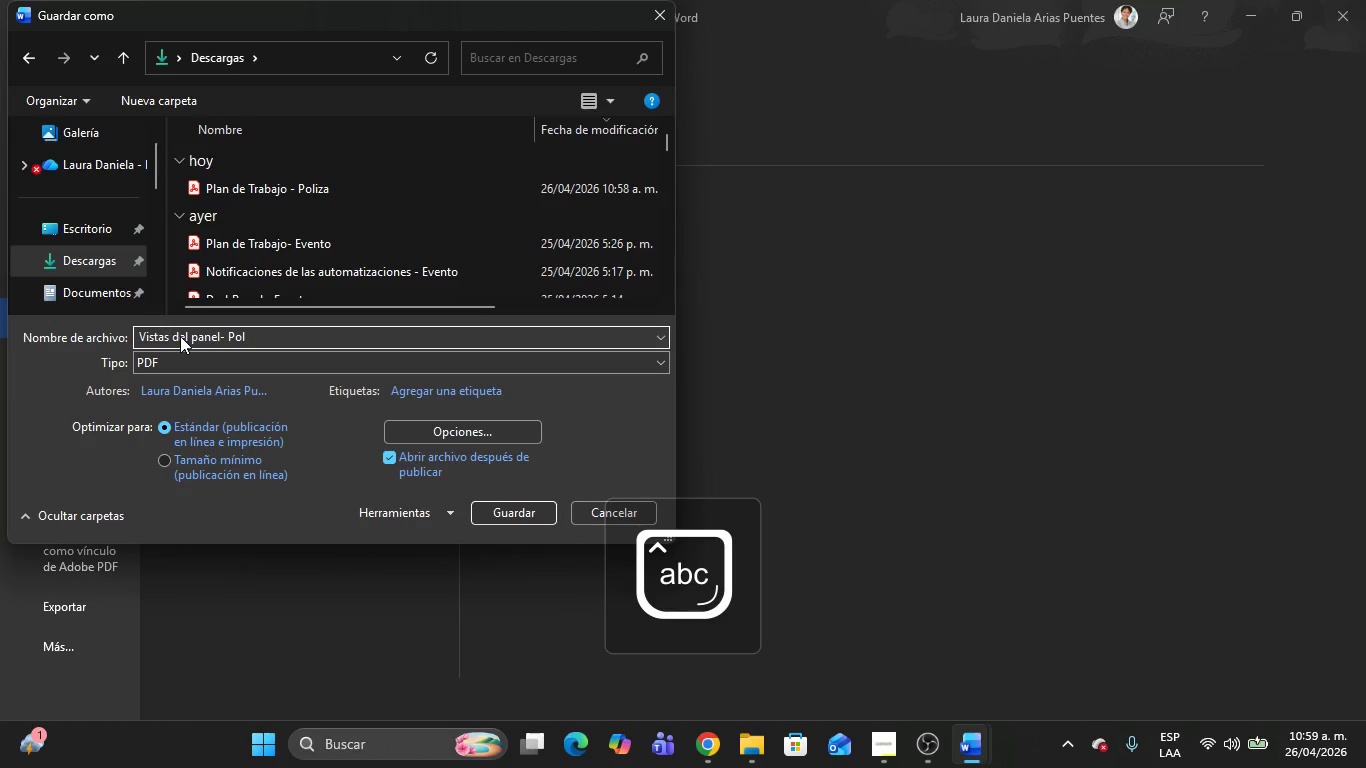 
key(ArrowLeft)
 